 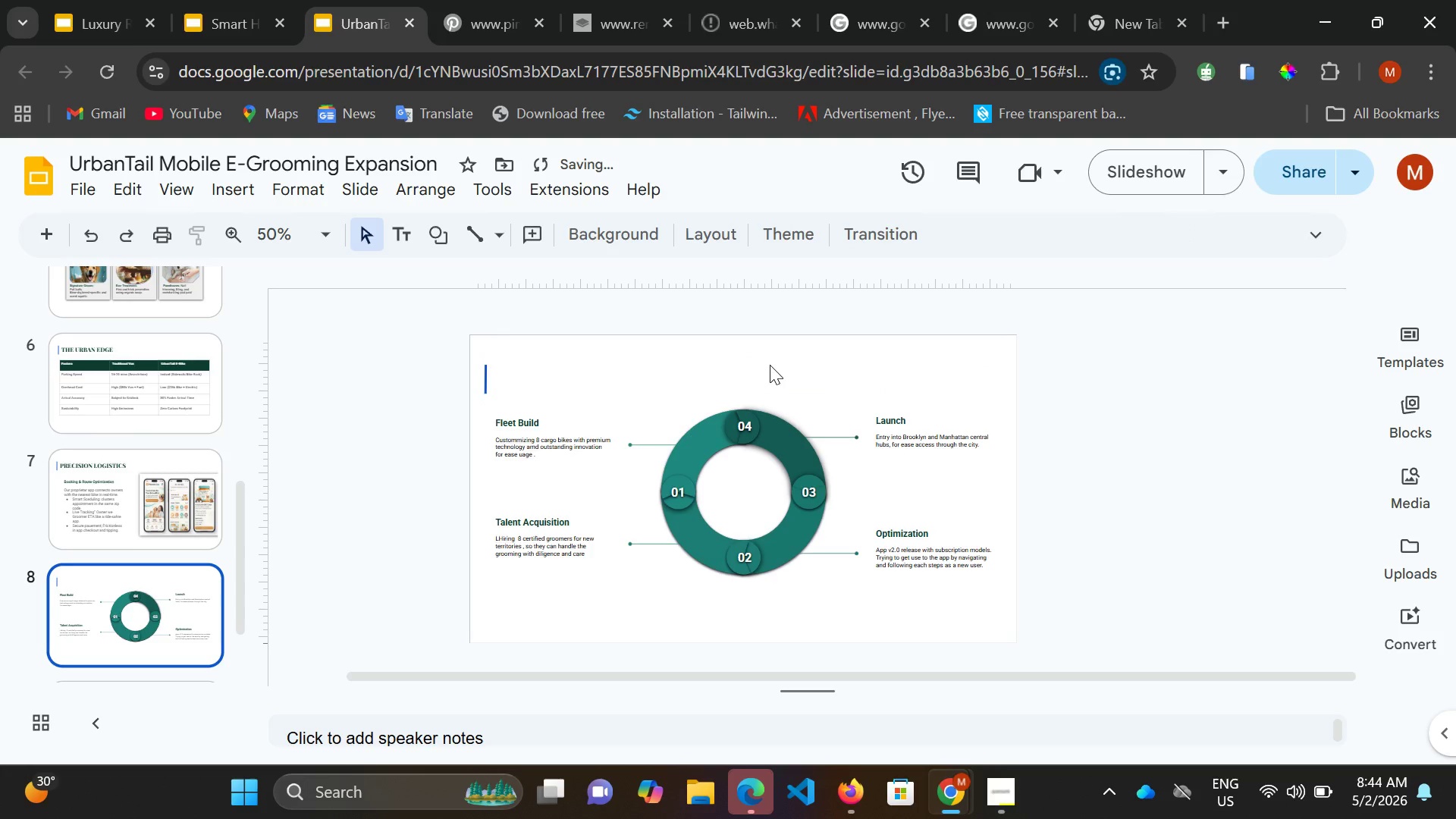 
key(Control+V)
 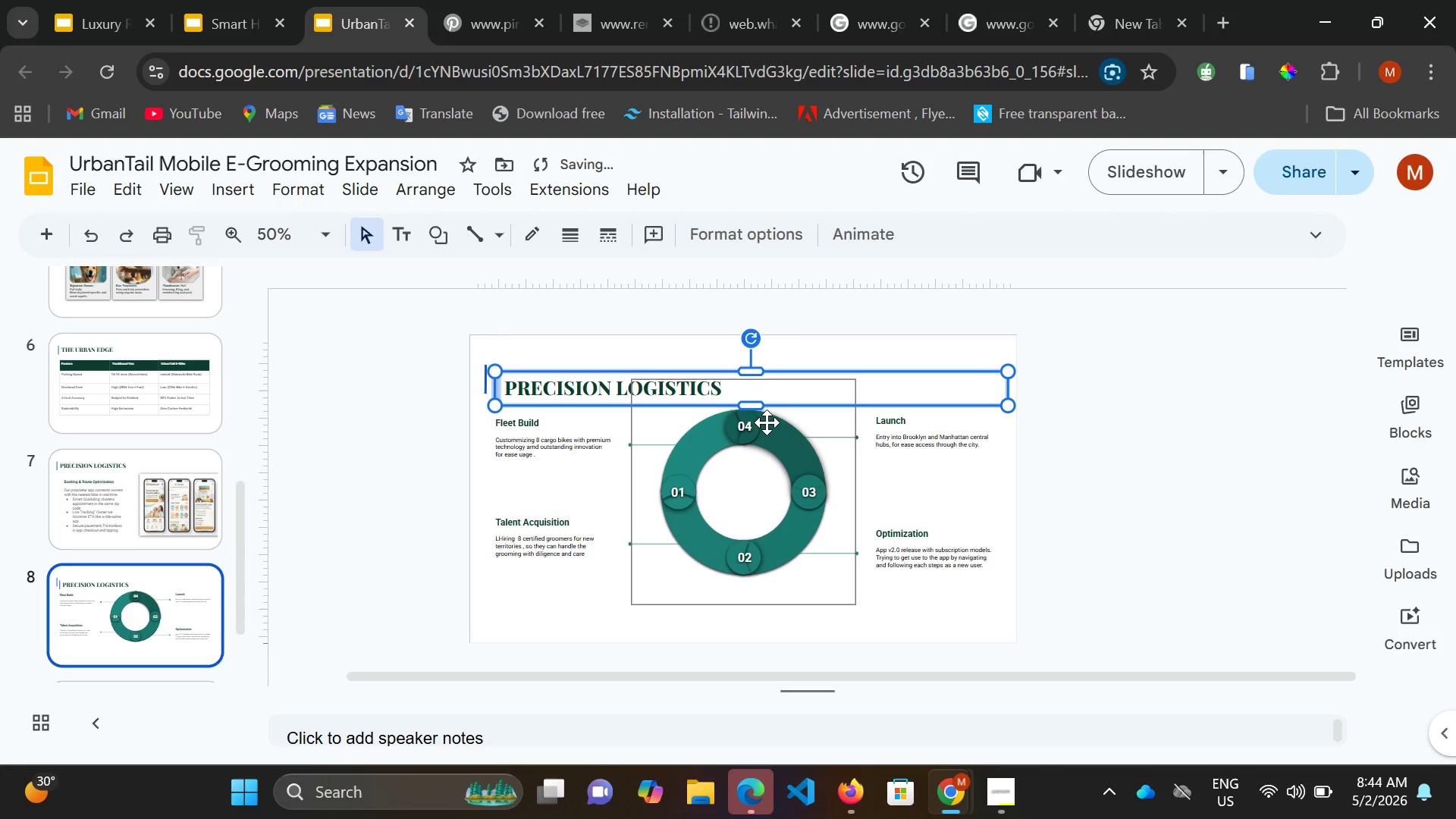 
hold_key(key=ArrowUp, duration=0.72)
 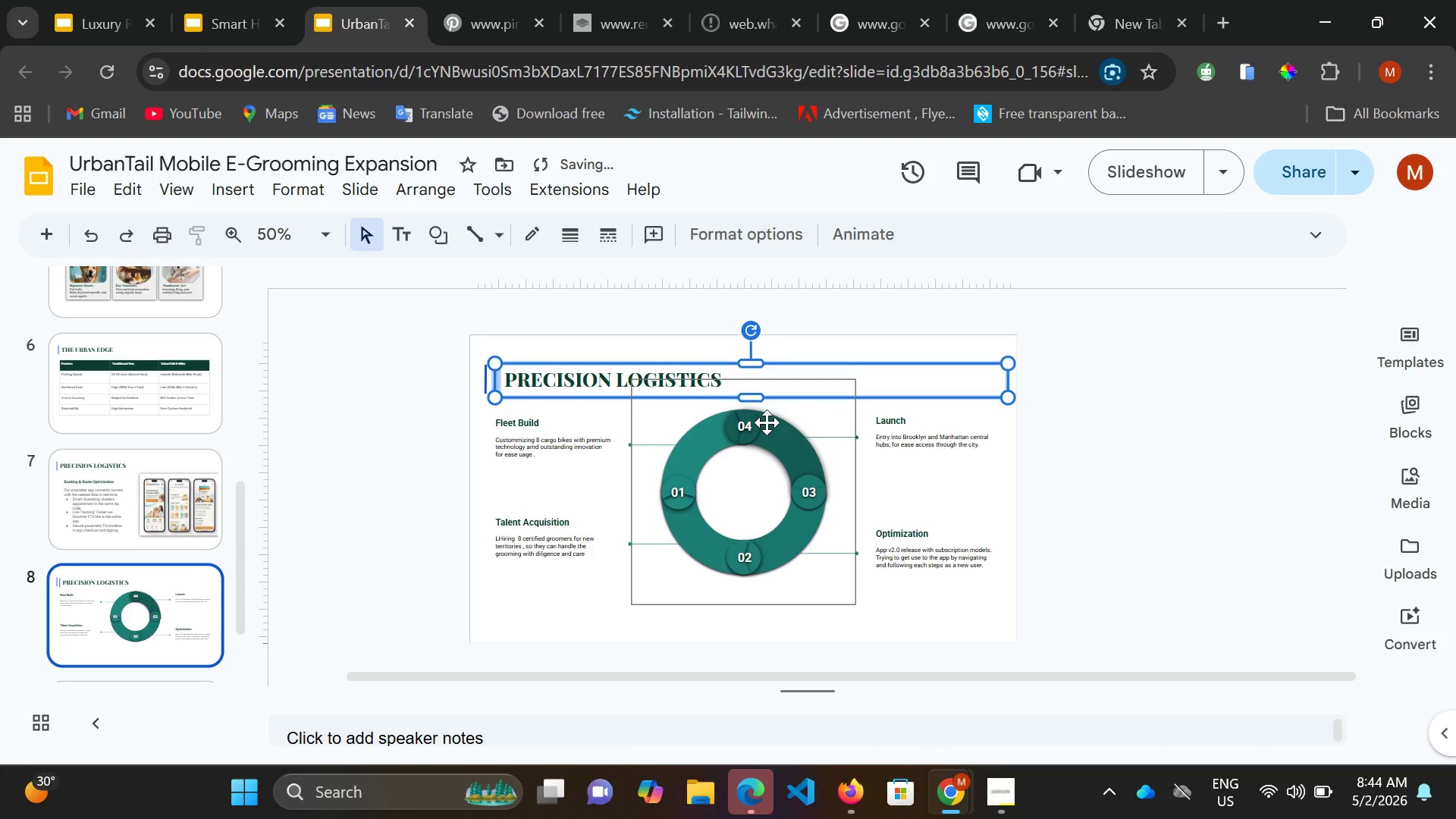 
key(ArrowUp)
 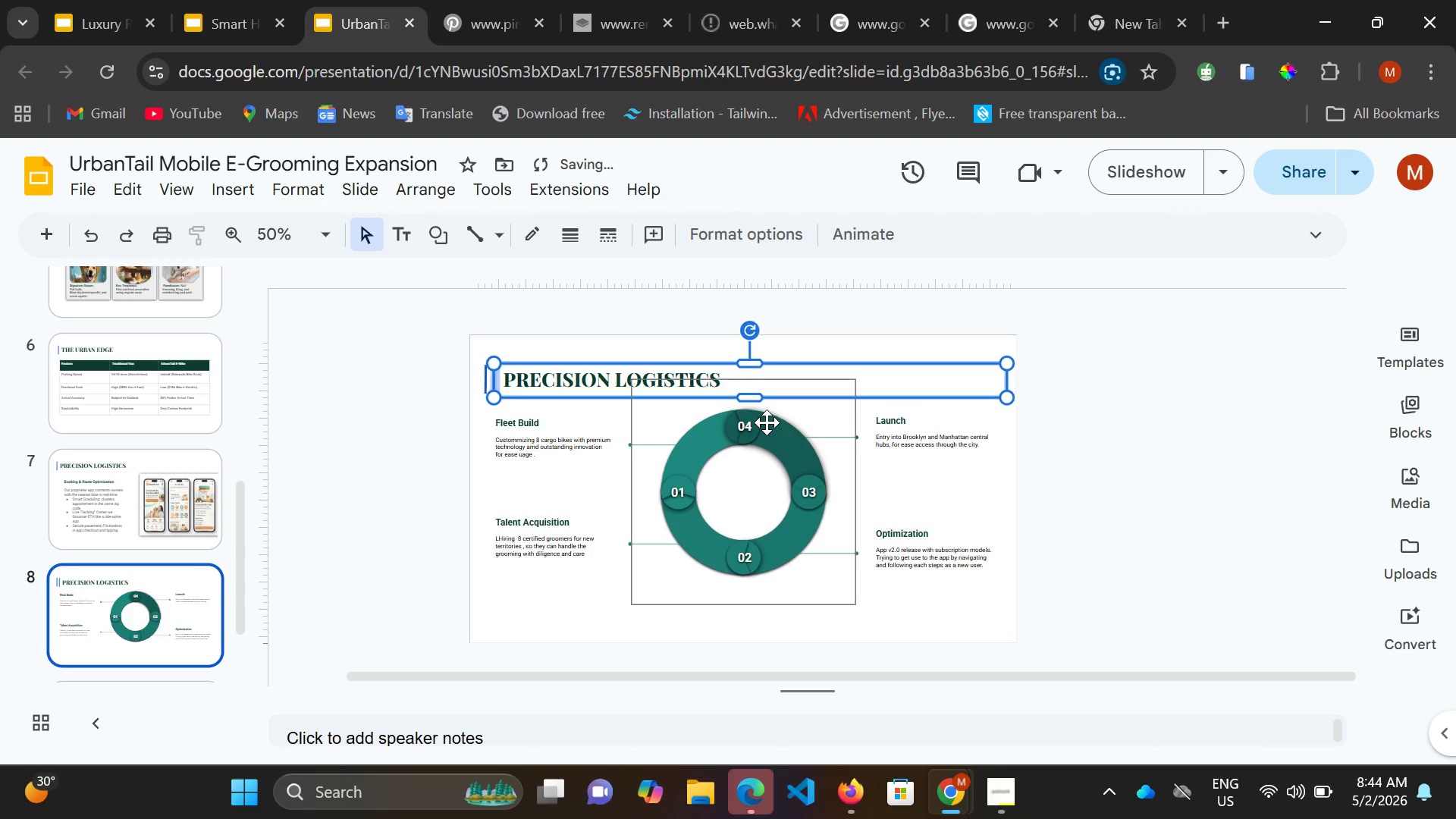 
key(ArrowLeft)
 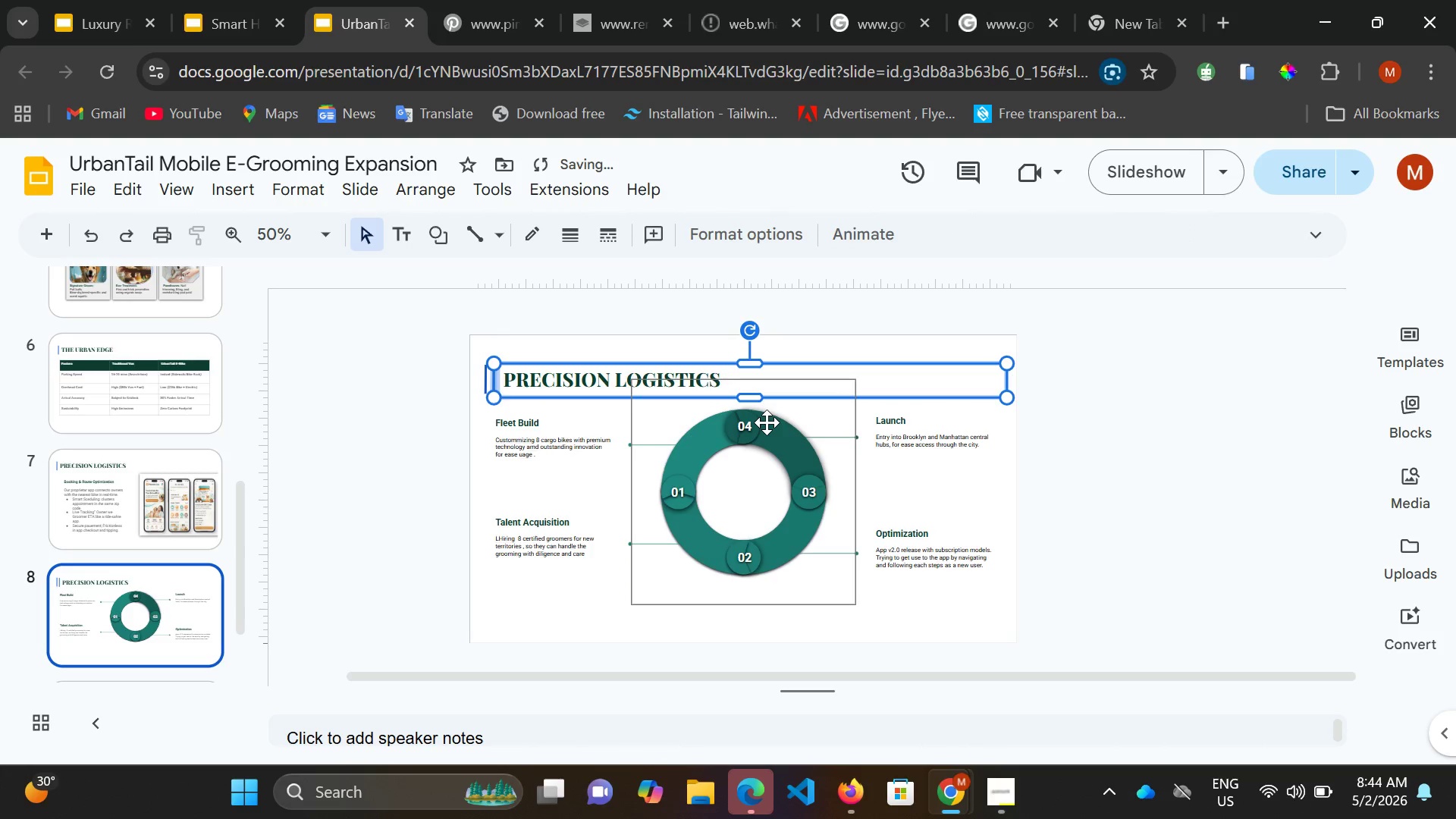 
hold_key(key=ArrowLeft, duration=0.73)
 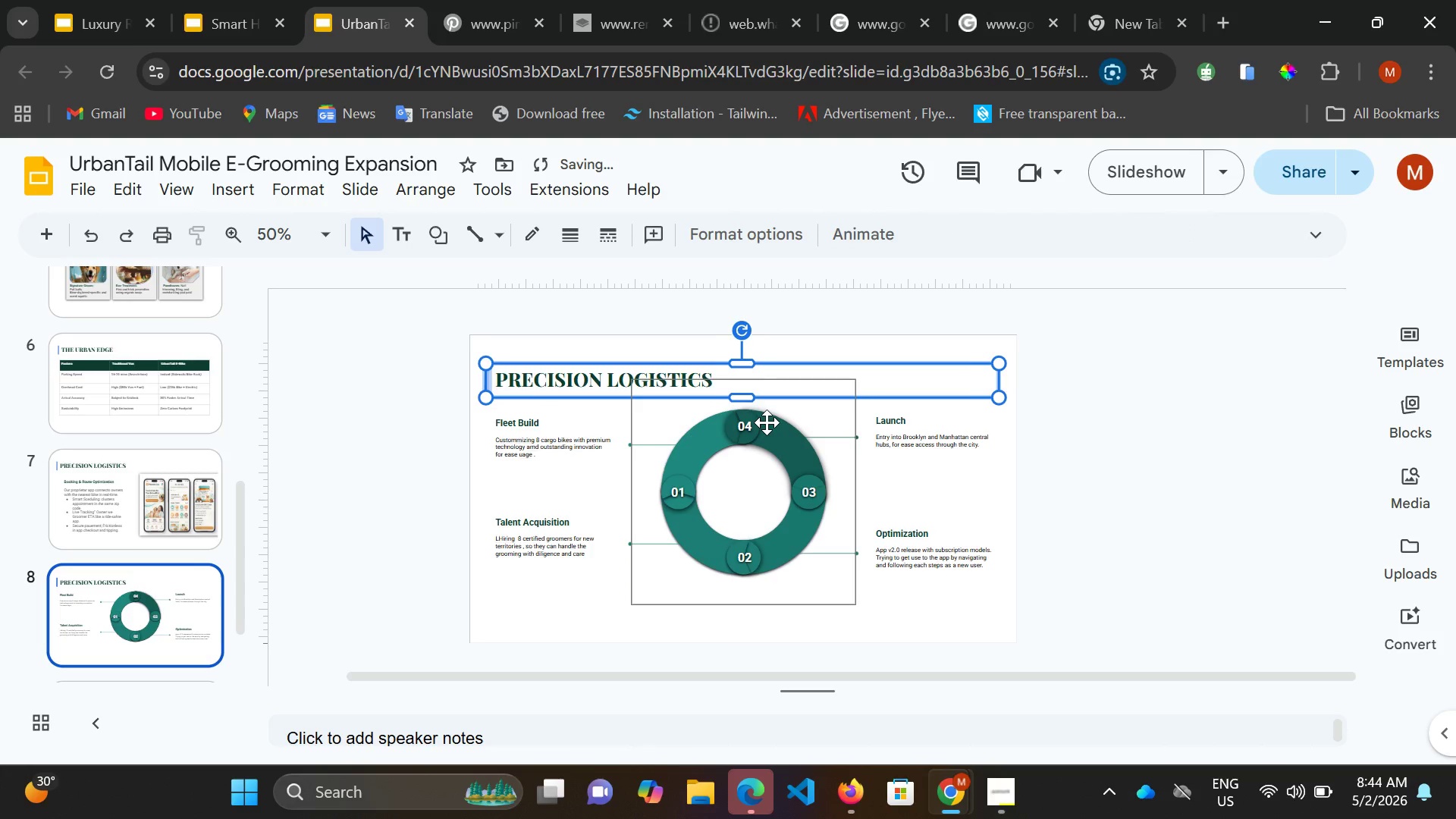 
key(ArrowRight)
 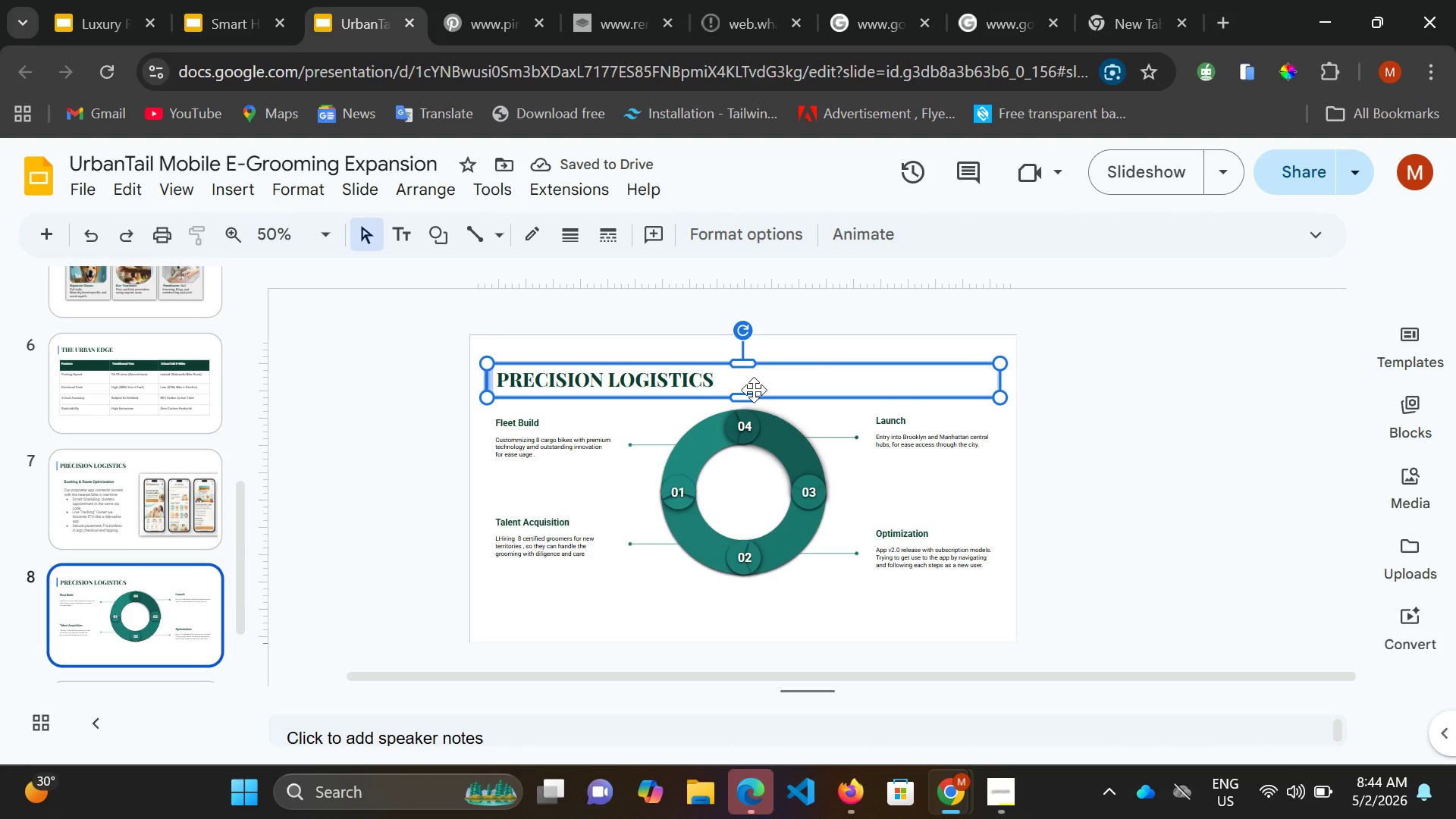 
key(ArrowUp)
 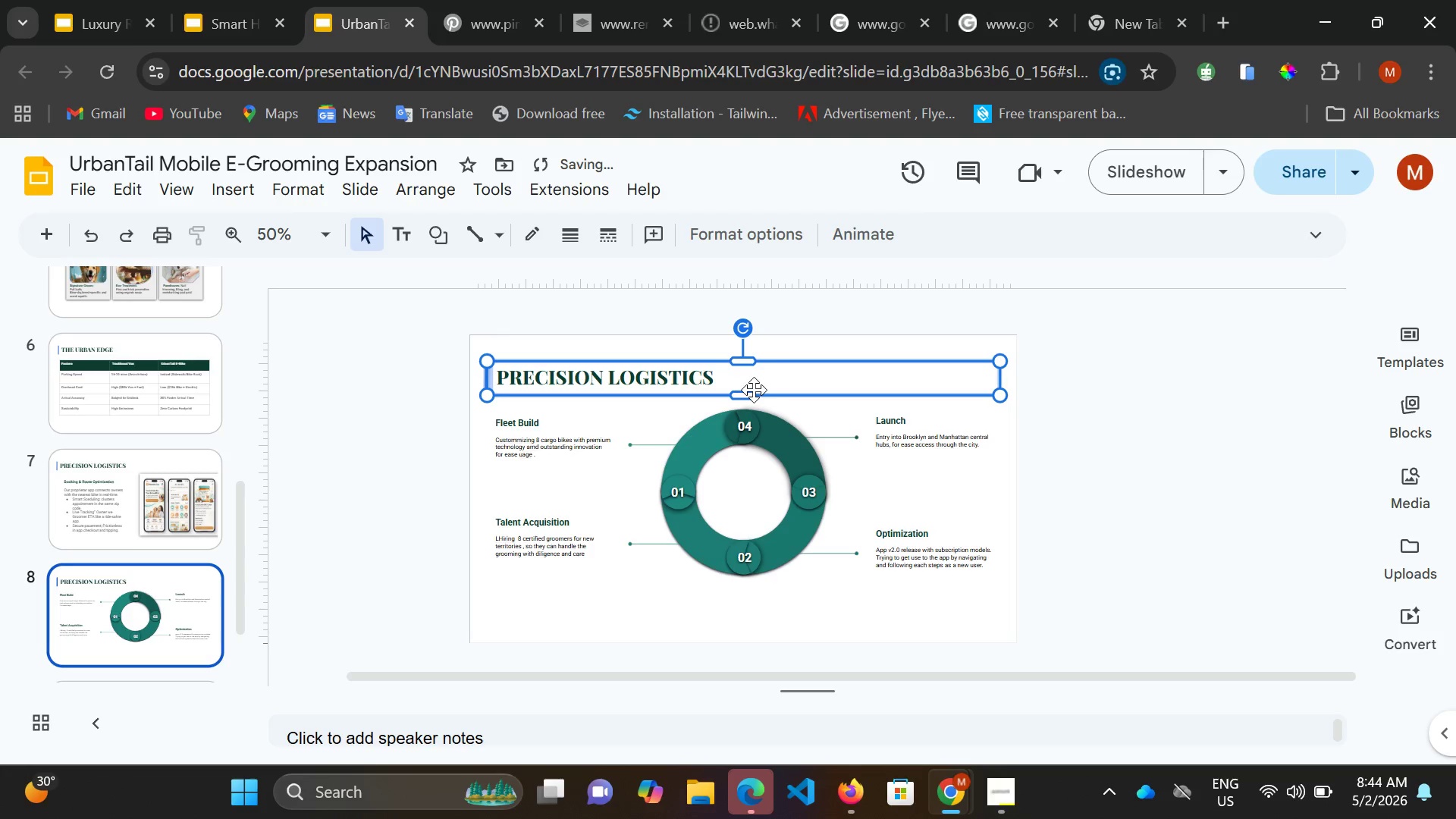 
key(ArrowUp)
 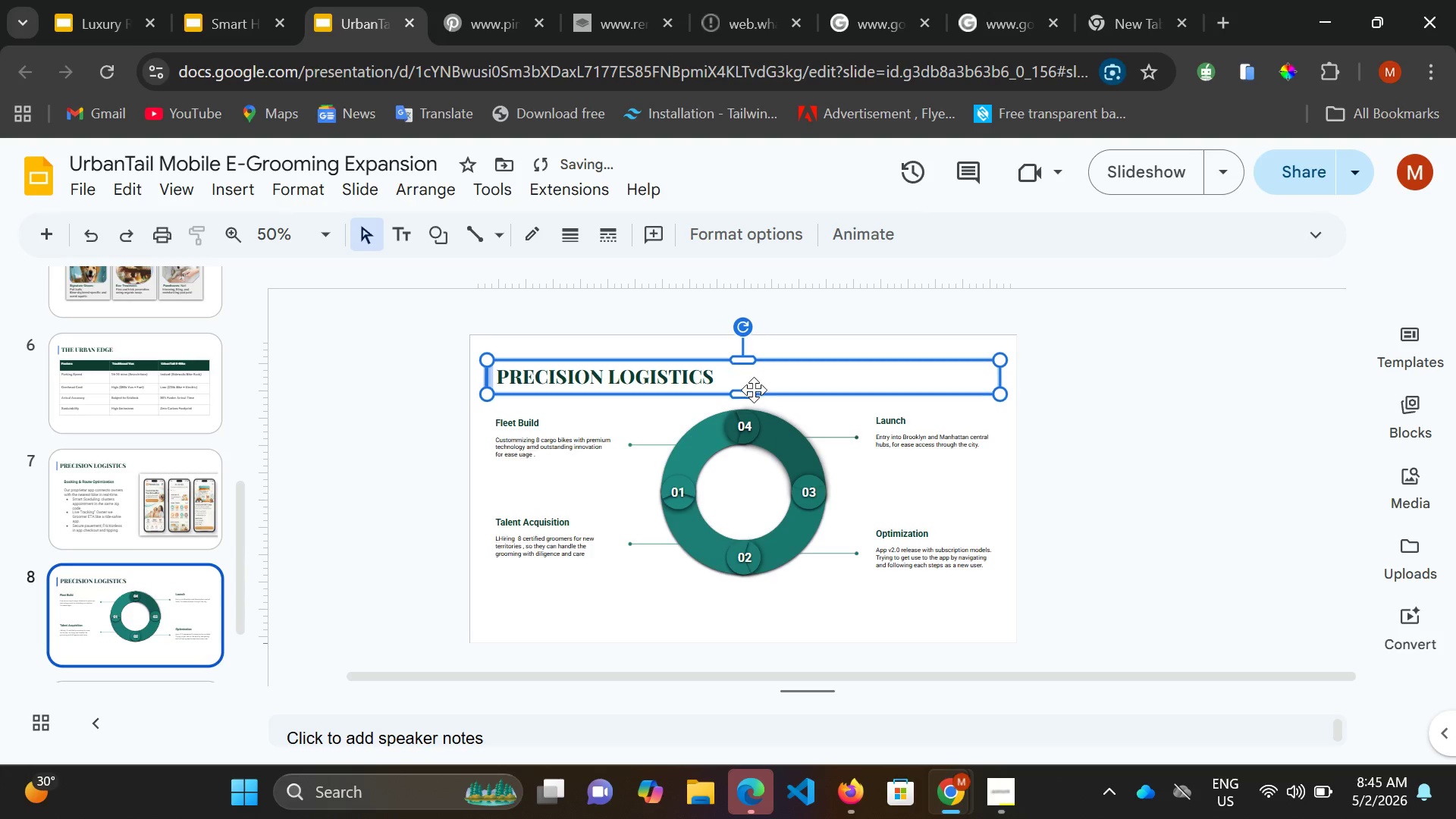 
key(ArrowUp)
 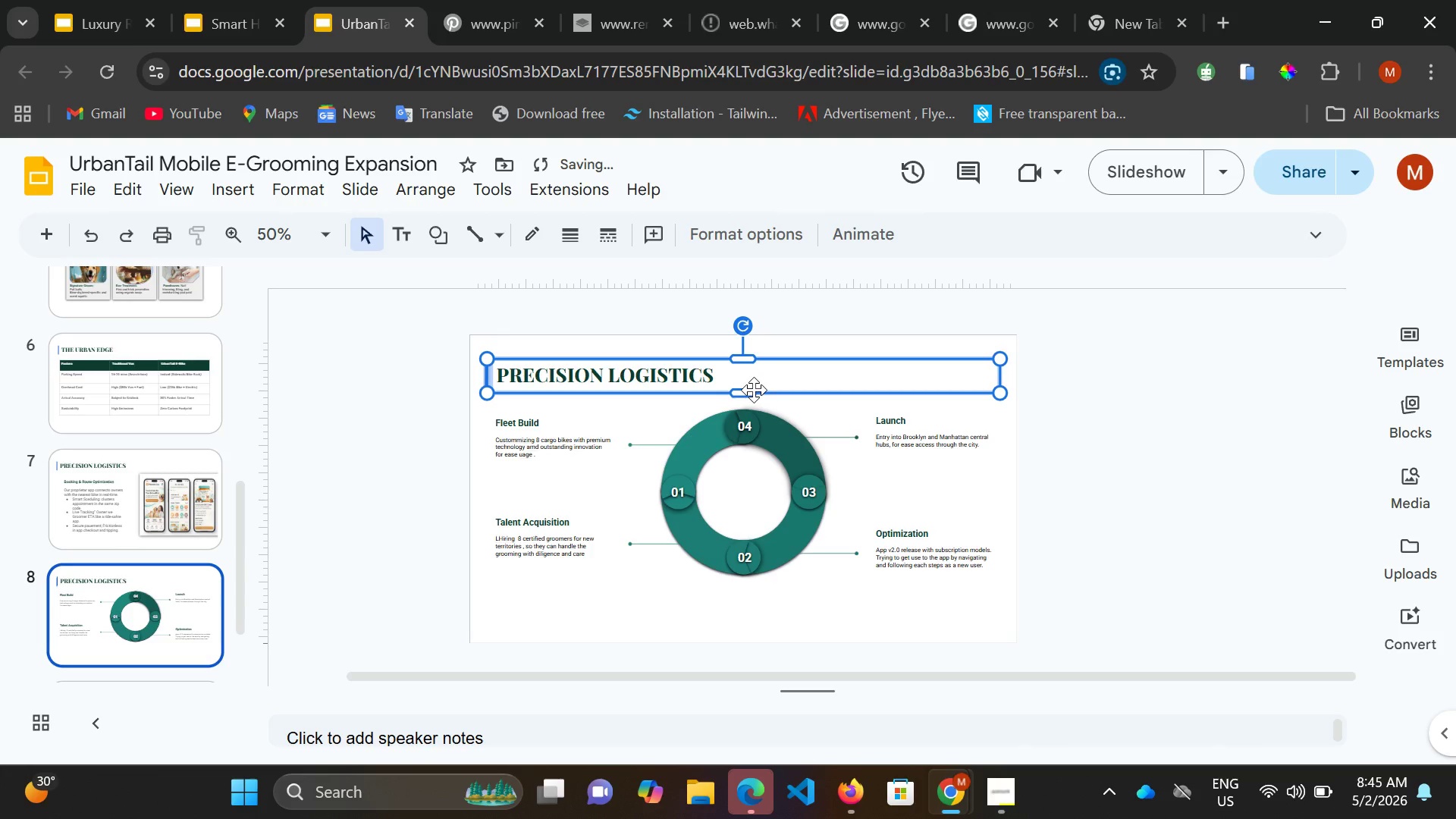 
key(ArrowUp)
 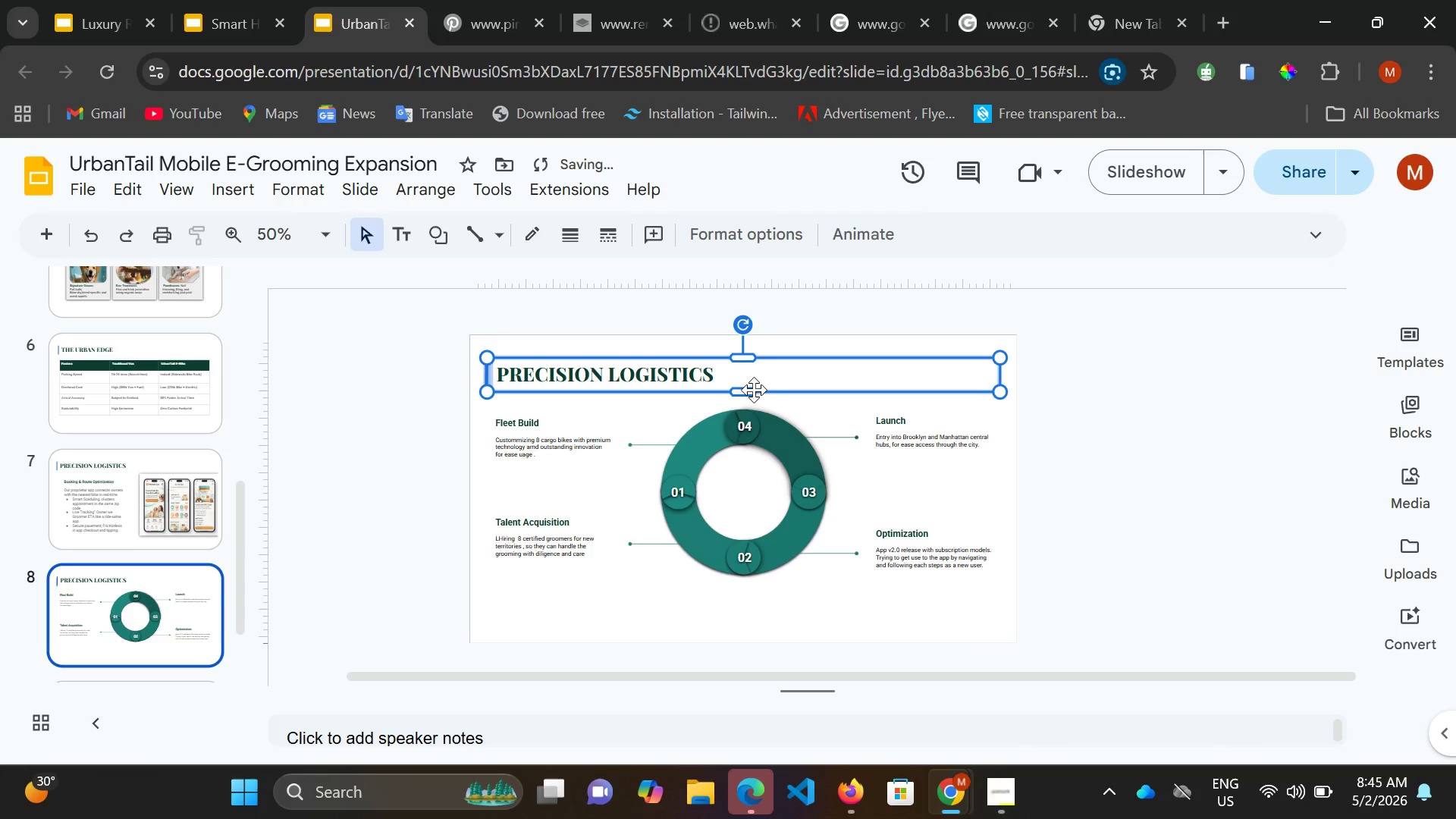 
key(ArrowUp)
 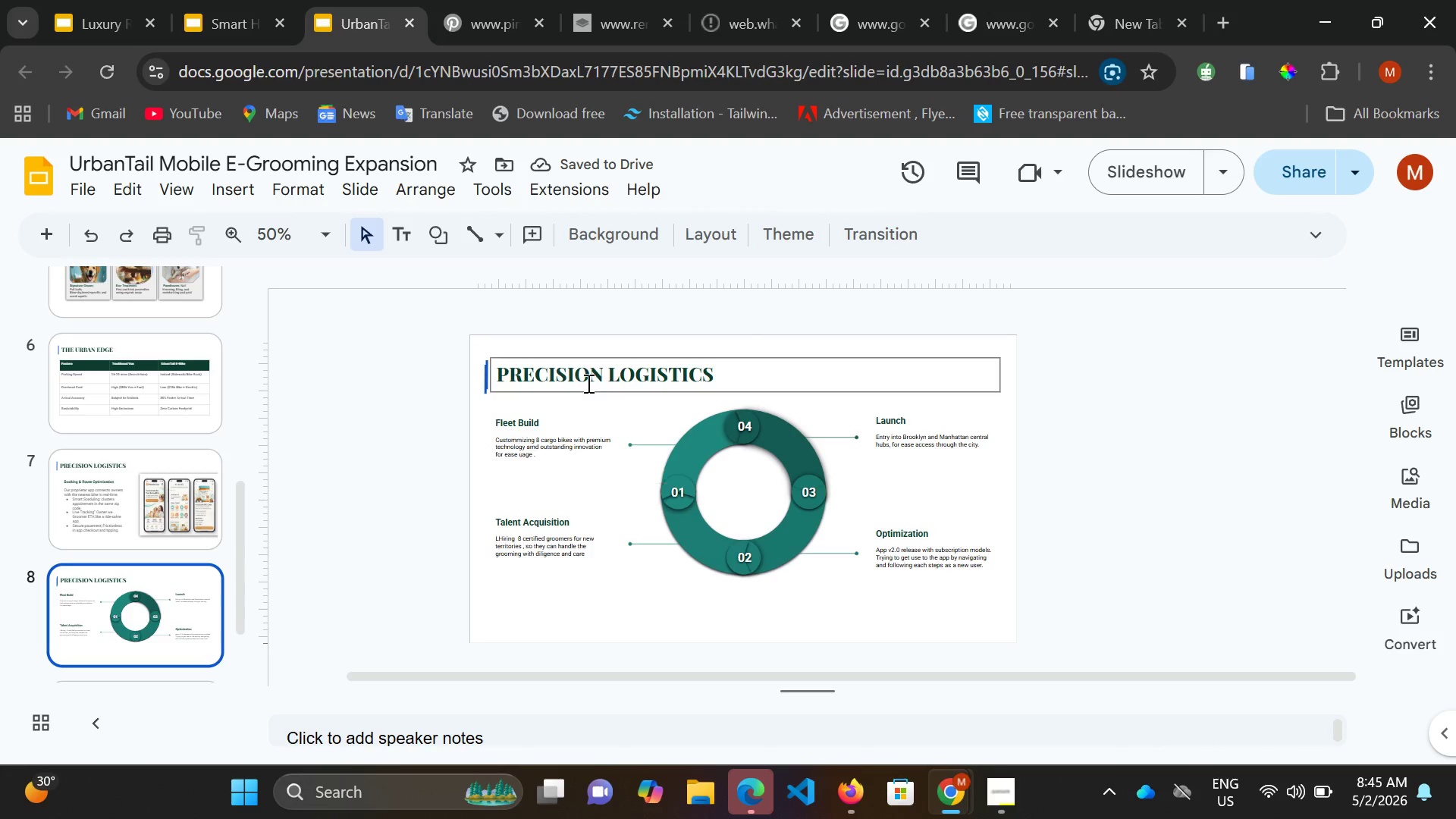 
wait(5.27)
 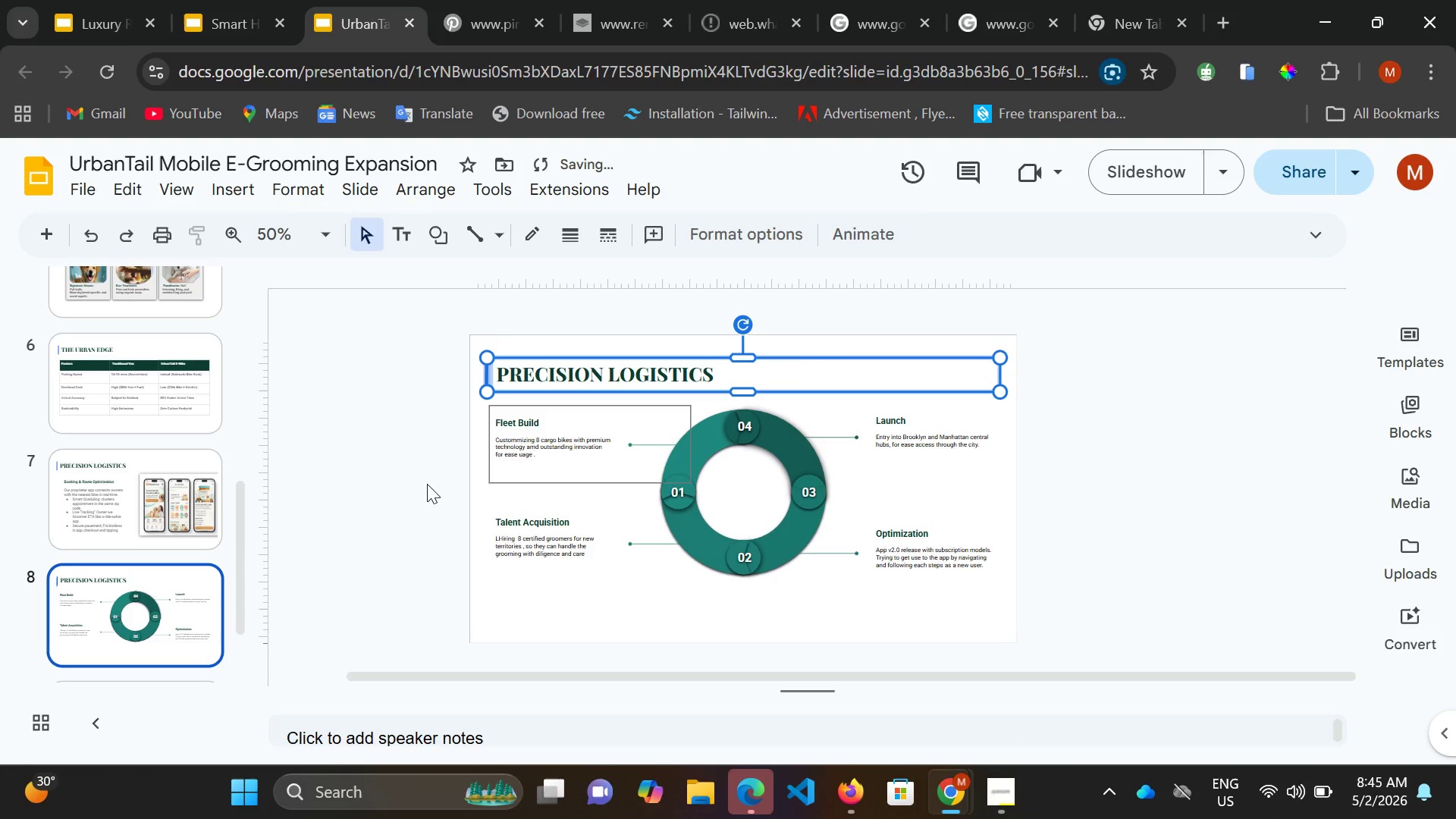 
left_click([612, 359])
 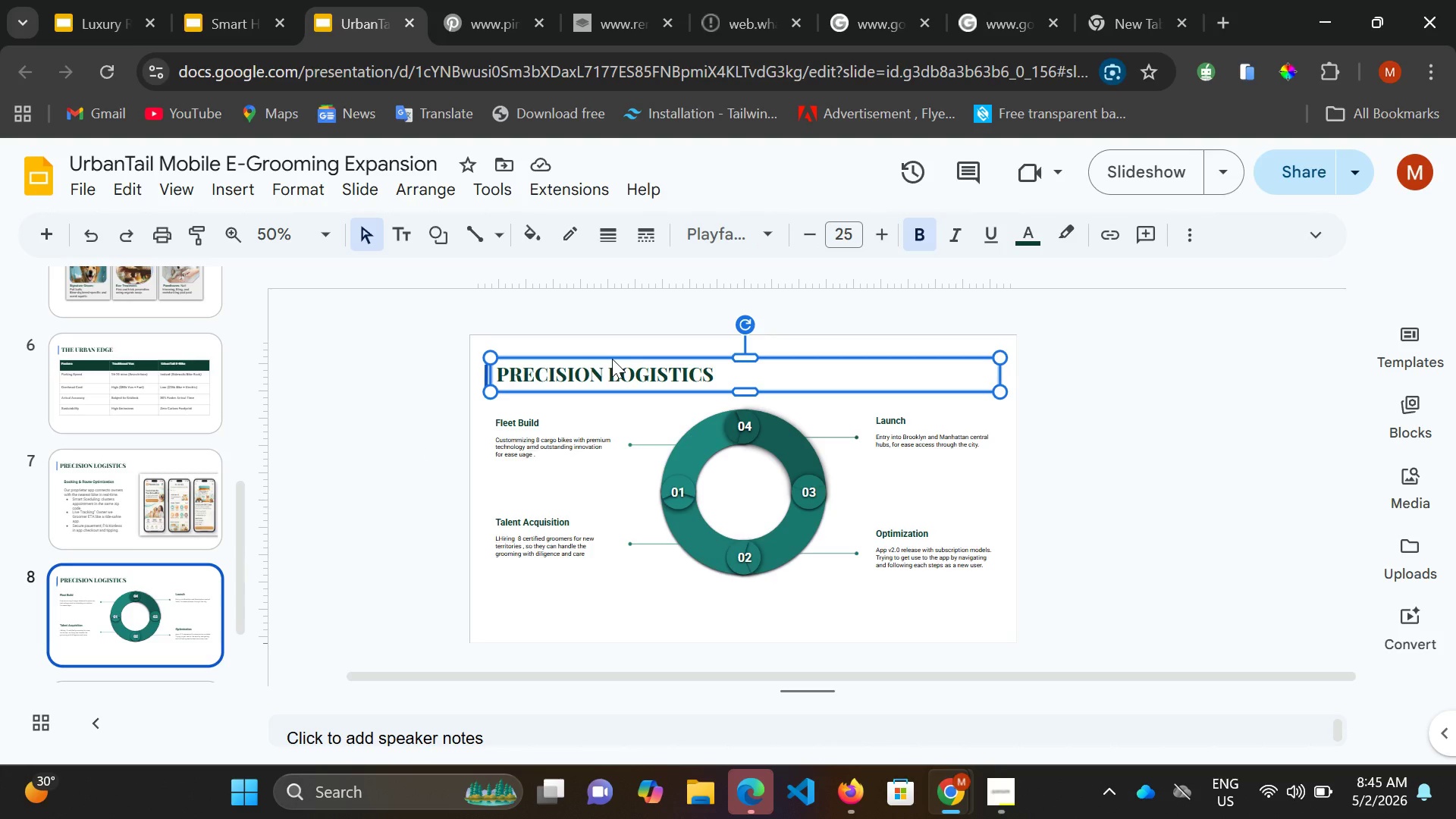 
key(ArrowUp)
 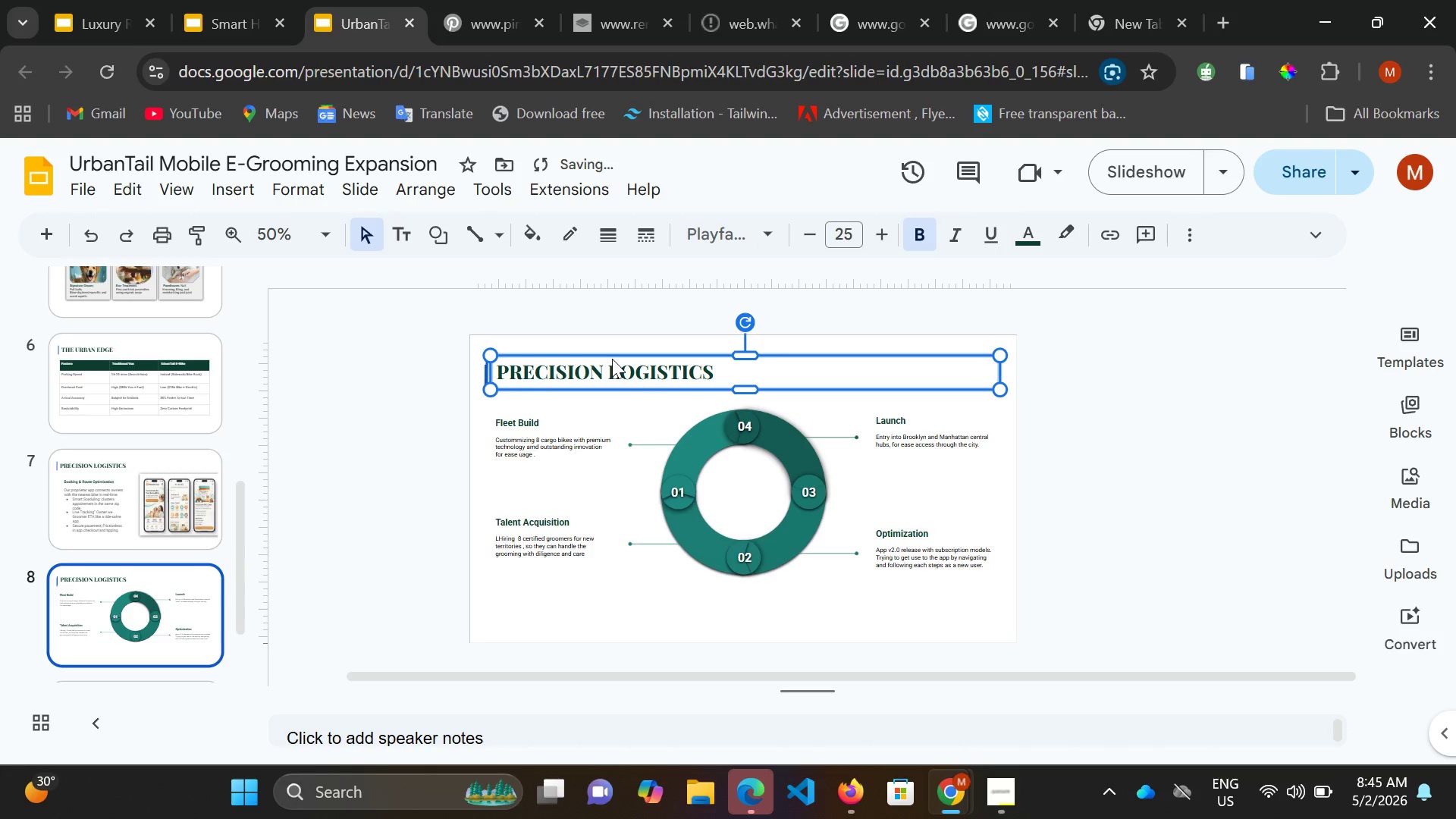 
key(ArrowUp)
 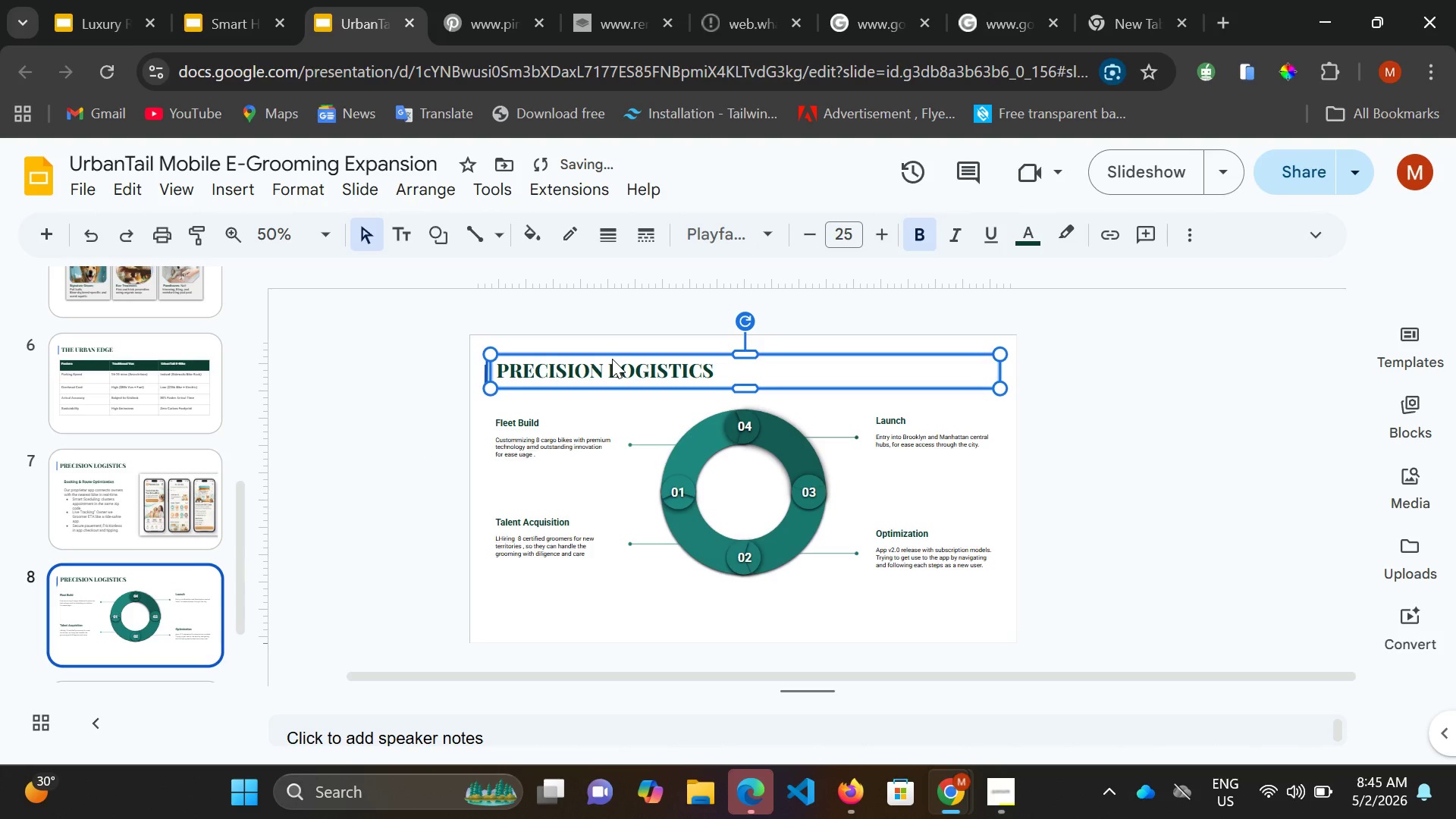 
key(ArrowUp)
 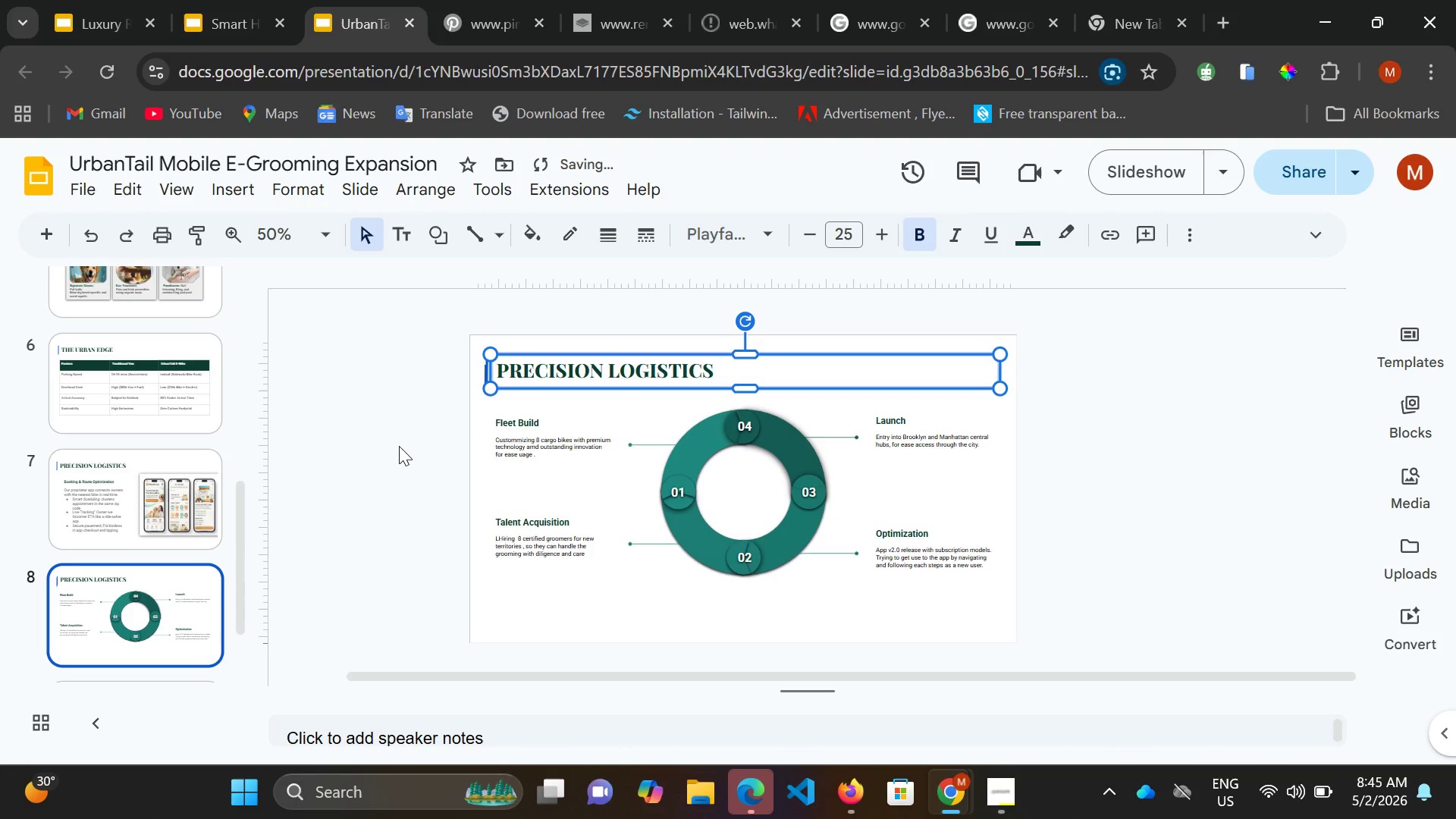 
left_click_drag(start_coordinate=[353, 415], to_coordinate=[356, 411])
 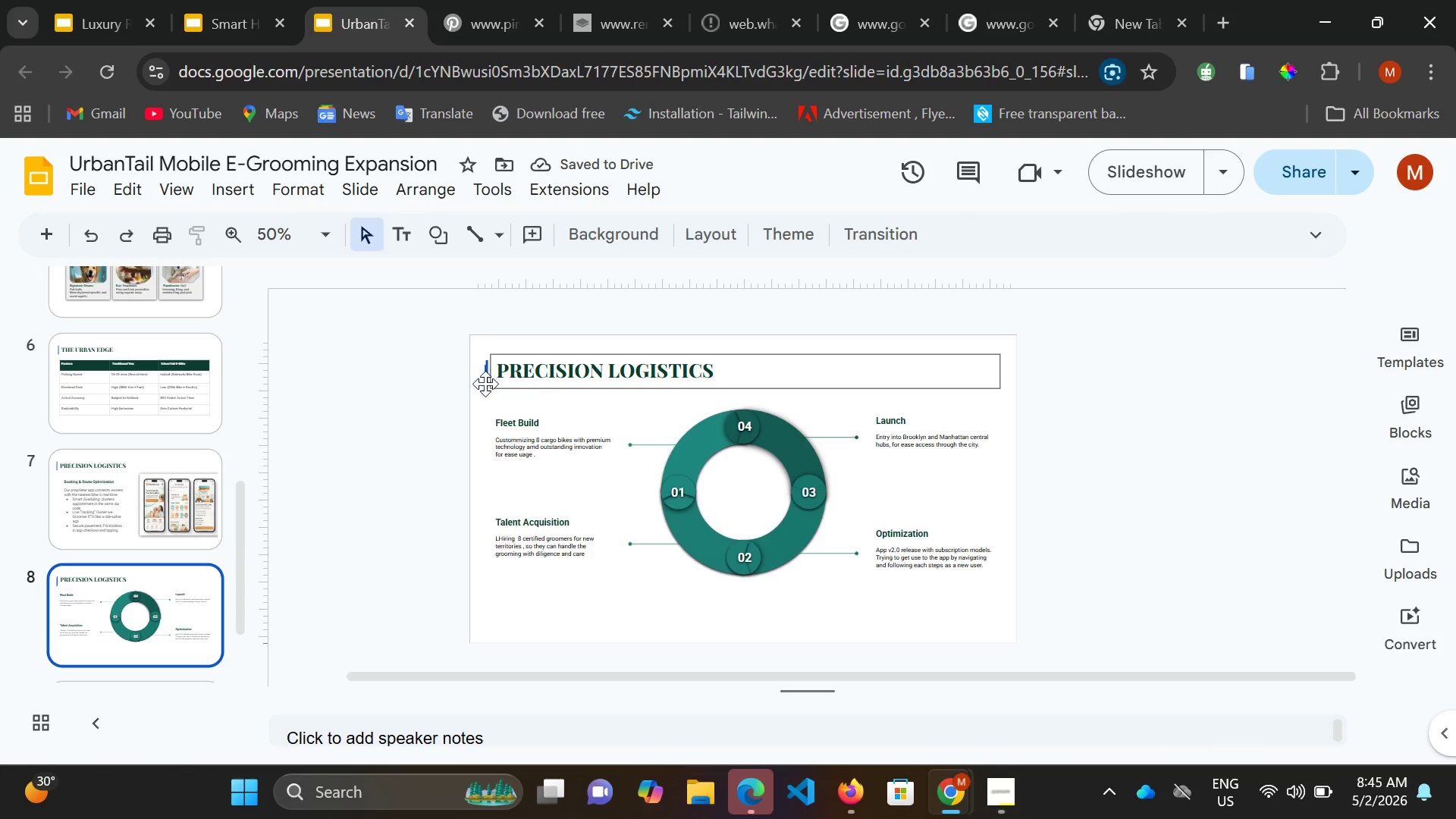 
left_click([485, 384])
 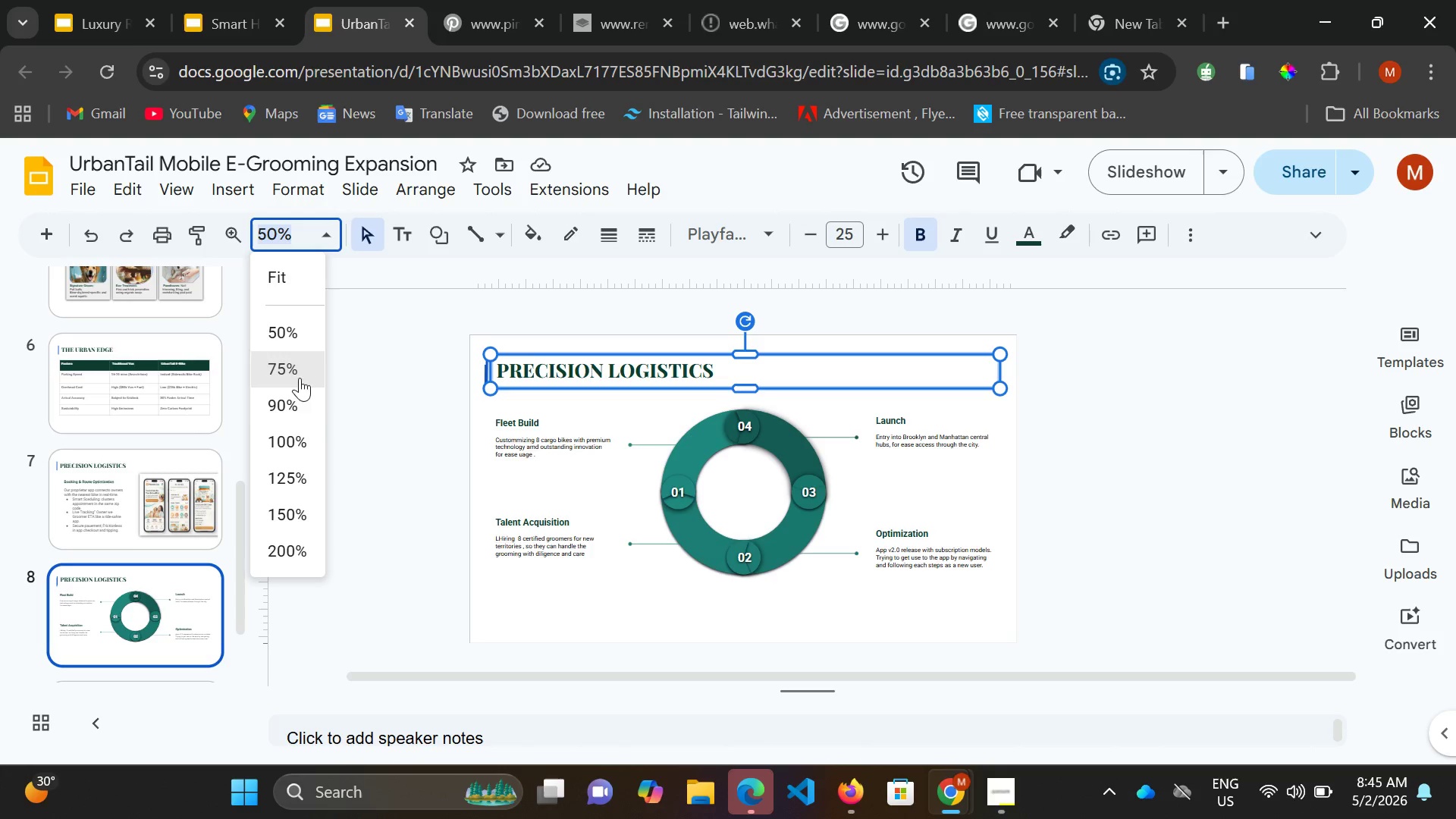 
double_click([297, 440])
 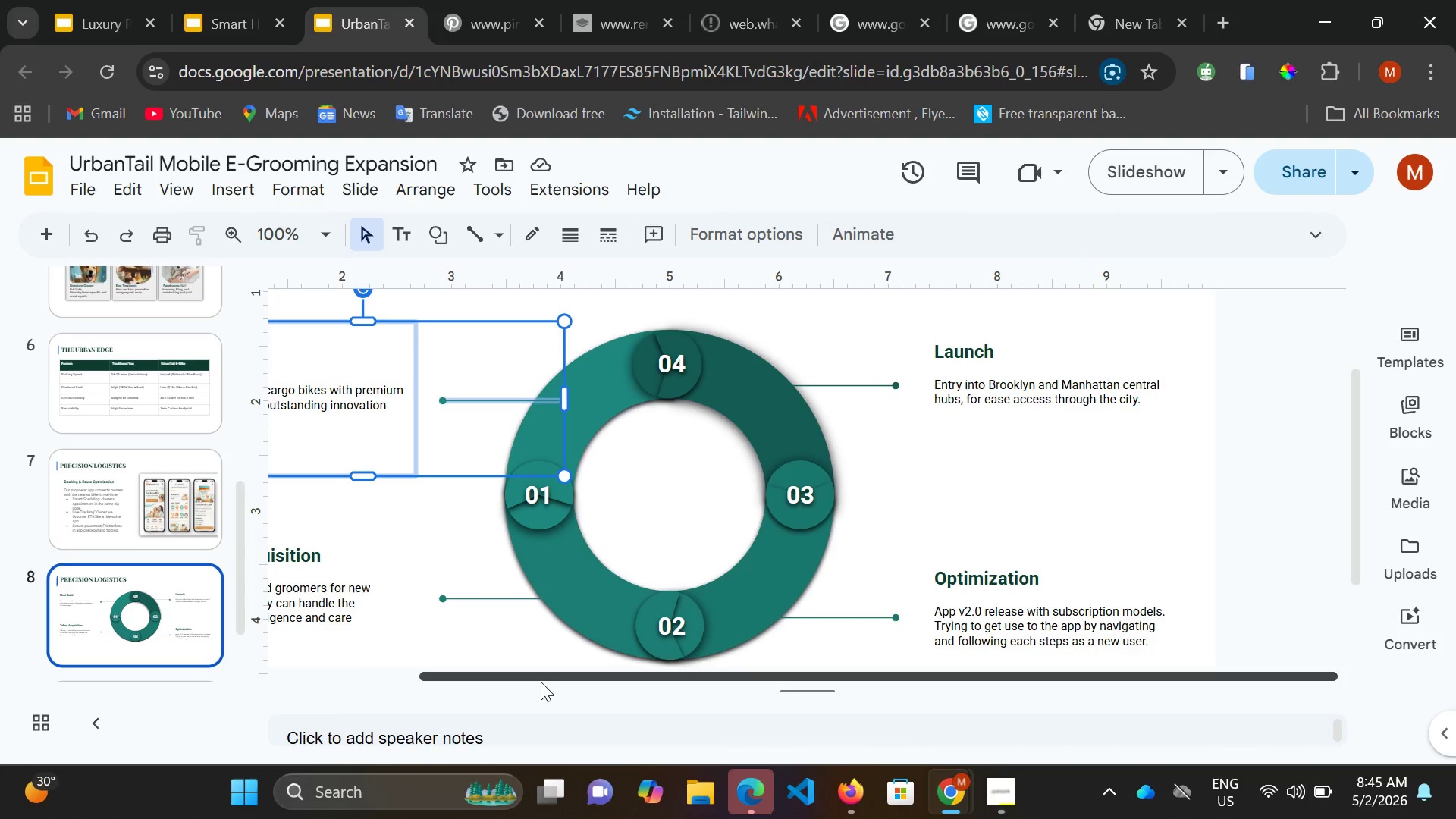 
left_click_drag(start_coordinate=[541, 681], to_coordinate=[342, 635])
 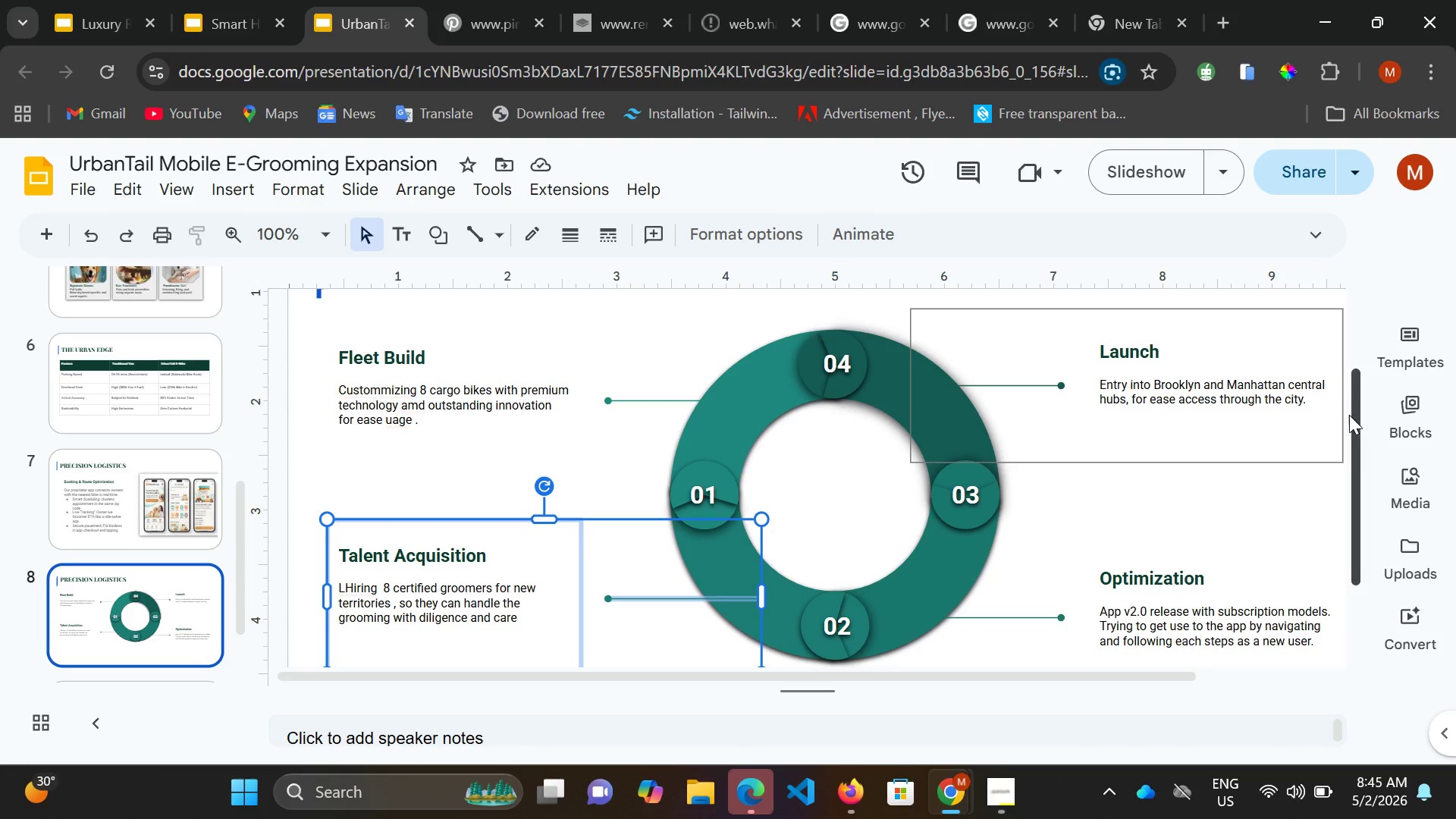 
double_click([1356, 413])
 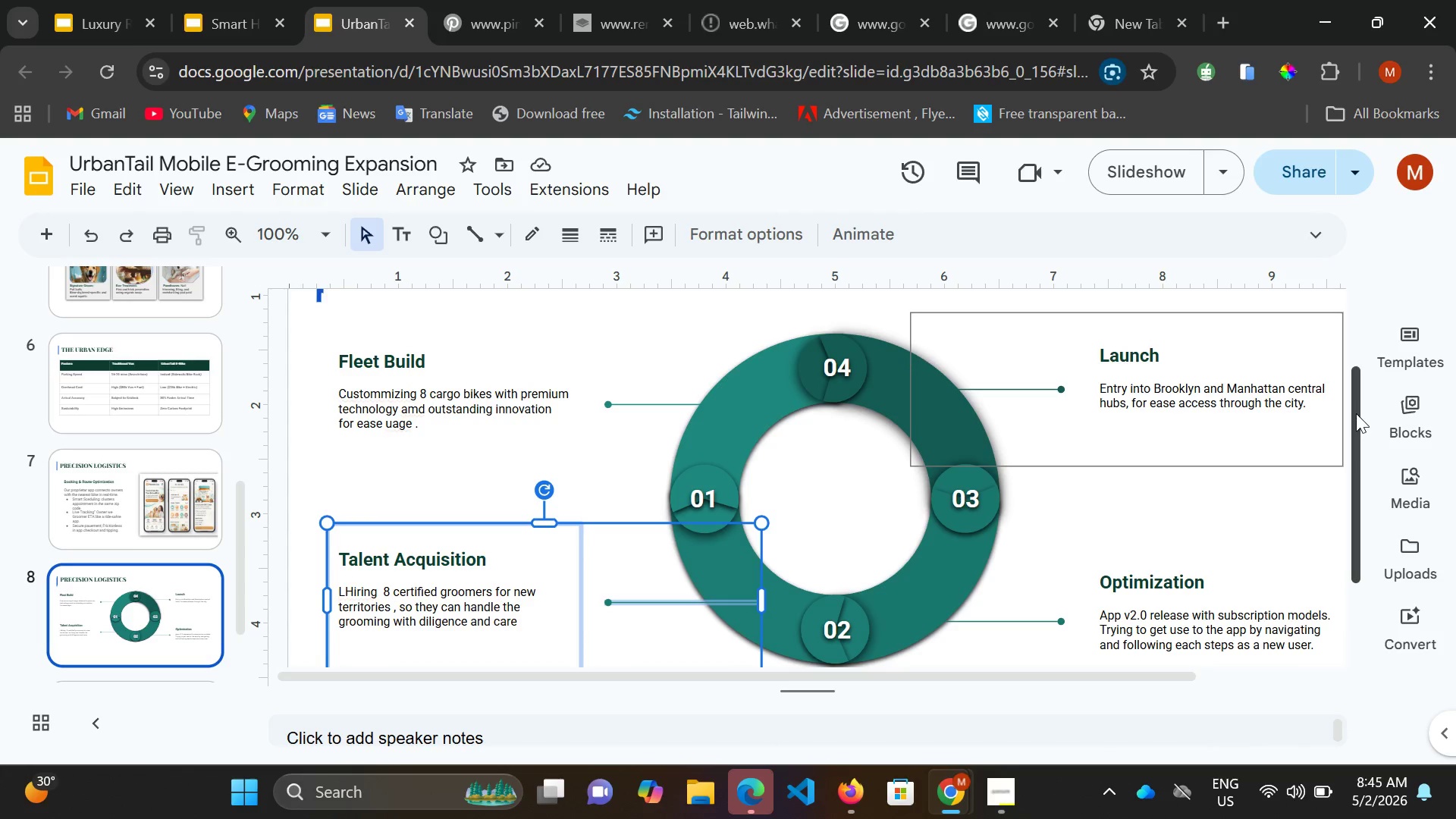 
triple_click([1356, 413])
 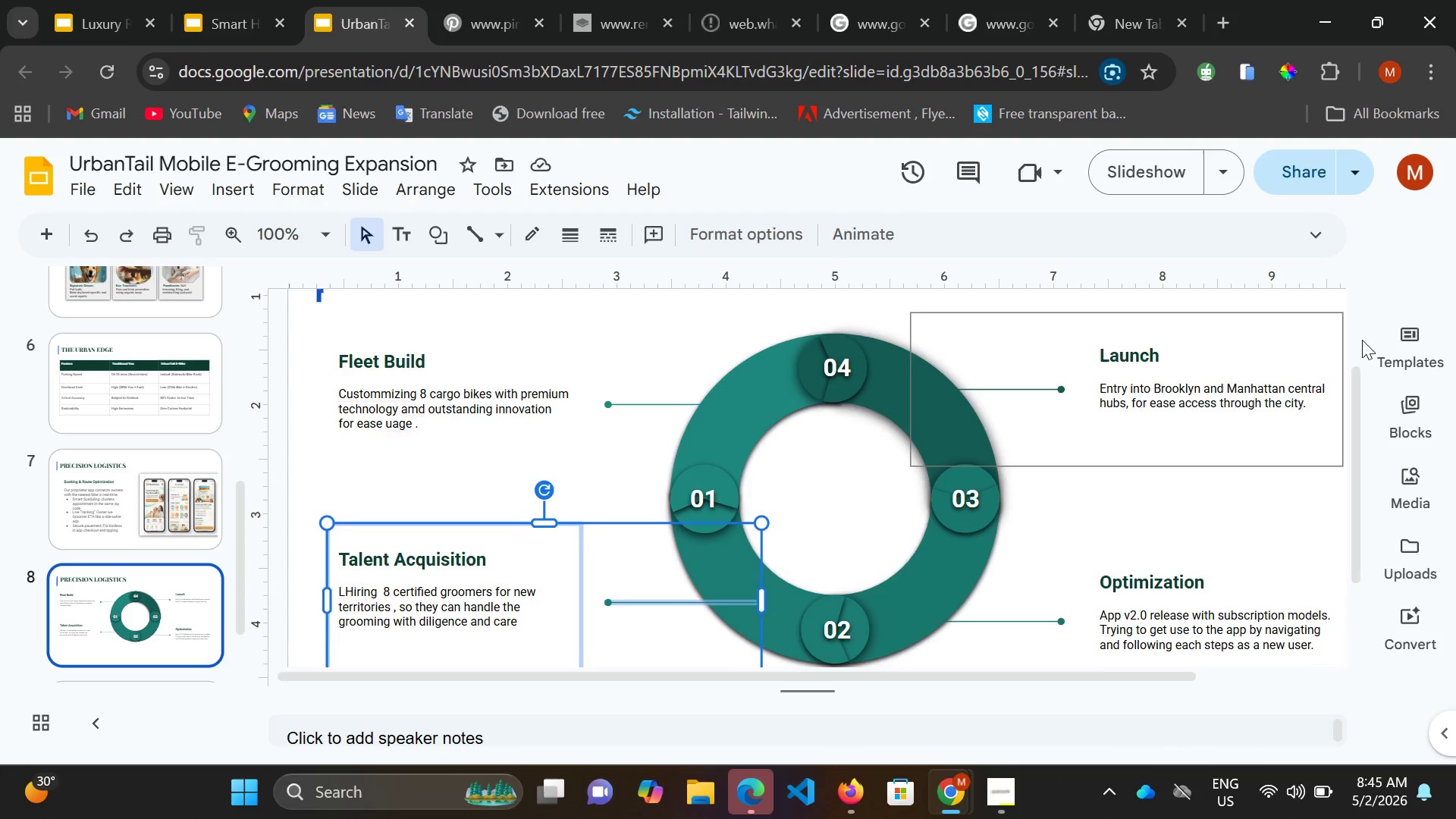 
left_click([1362, 340])
 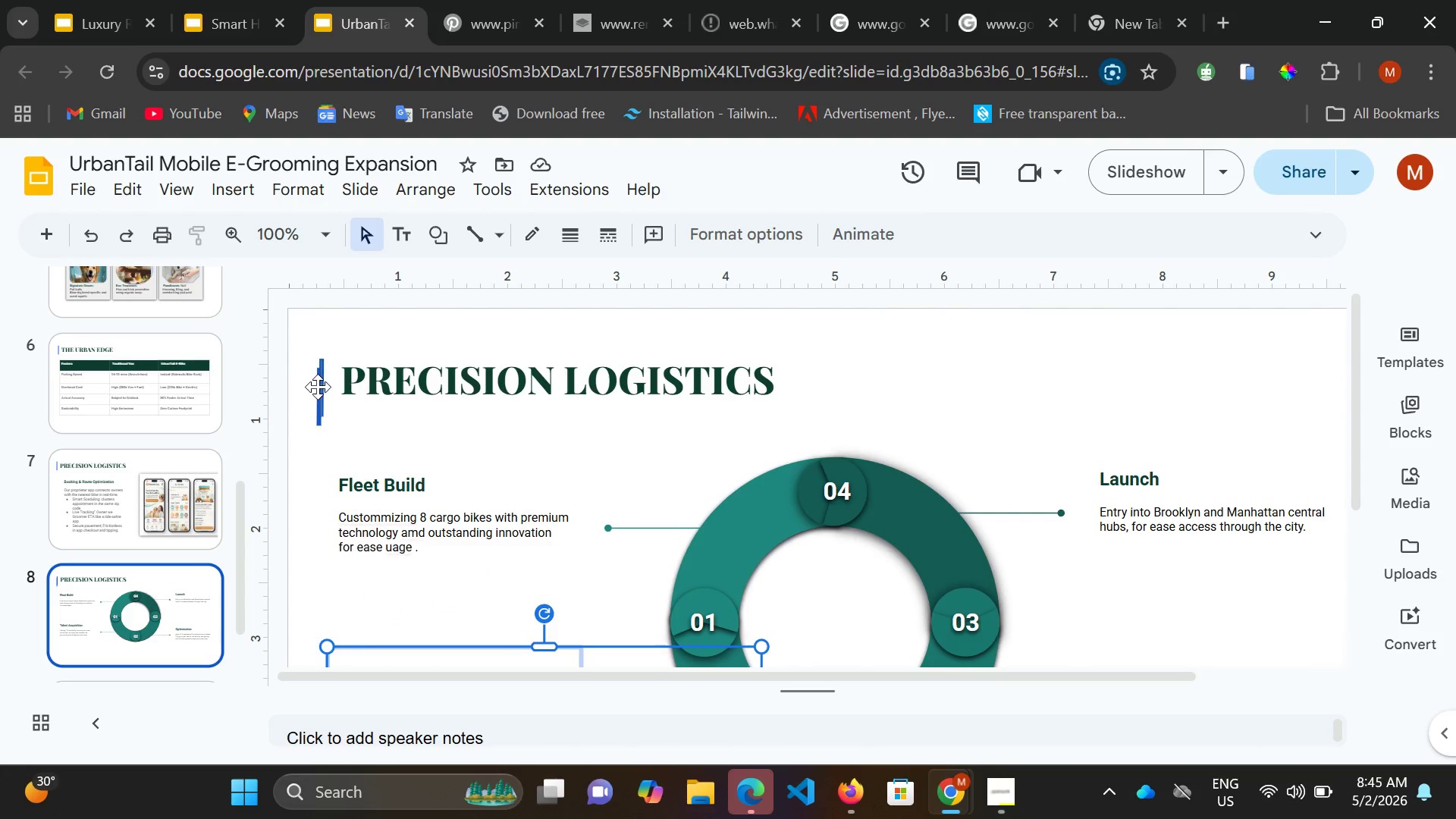 
left_click([322, 363])
 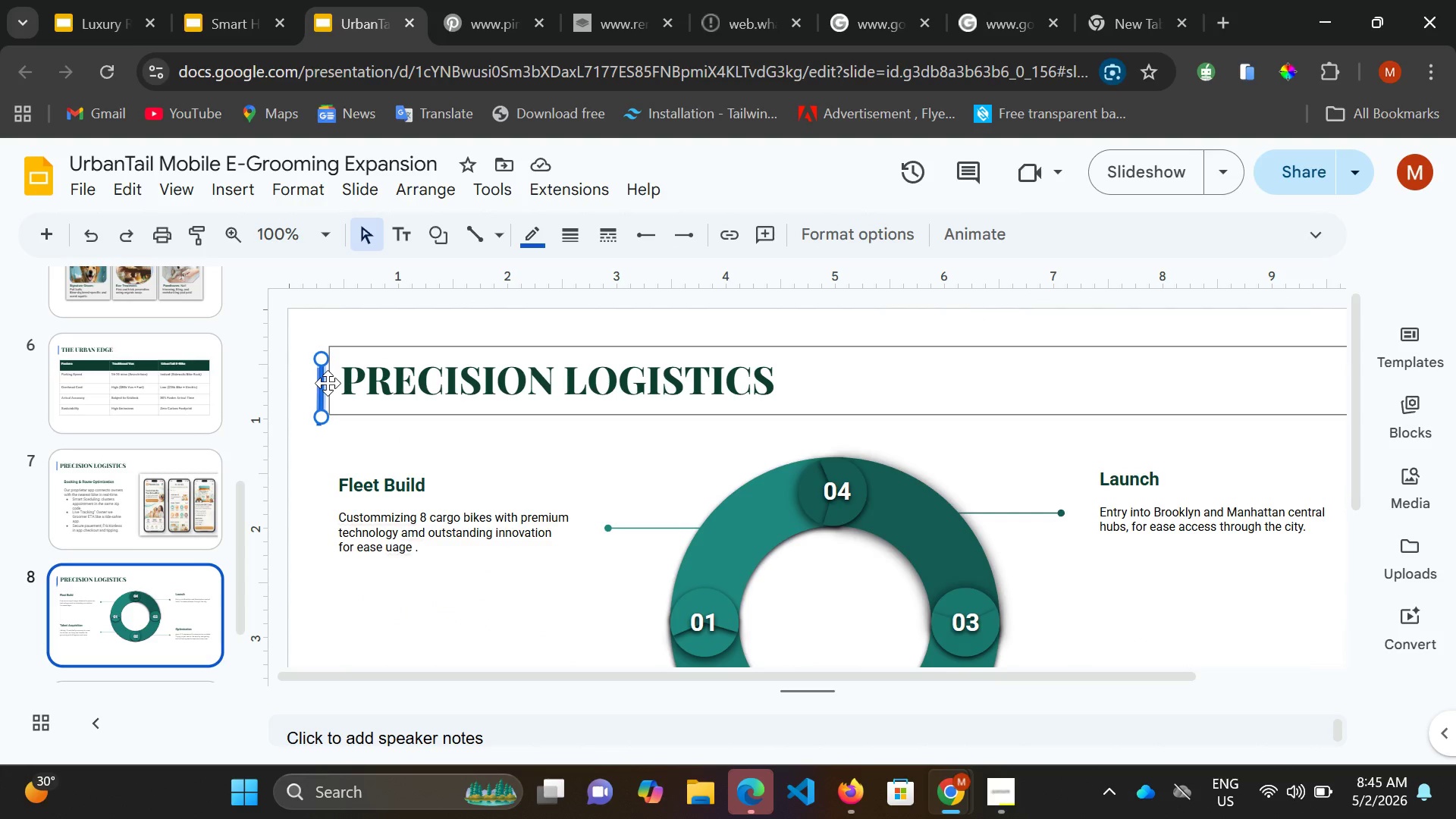 
left_click_drag(start_coordinate=[328, 383], to_coordinate=[350, 376])
 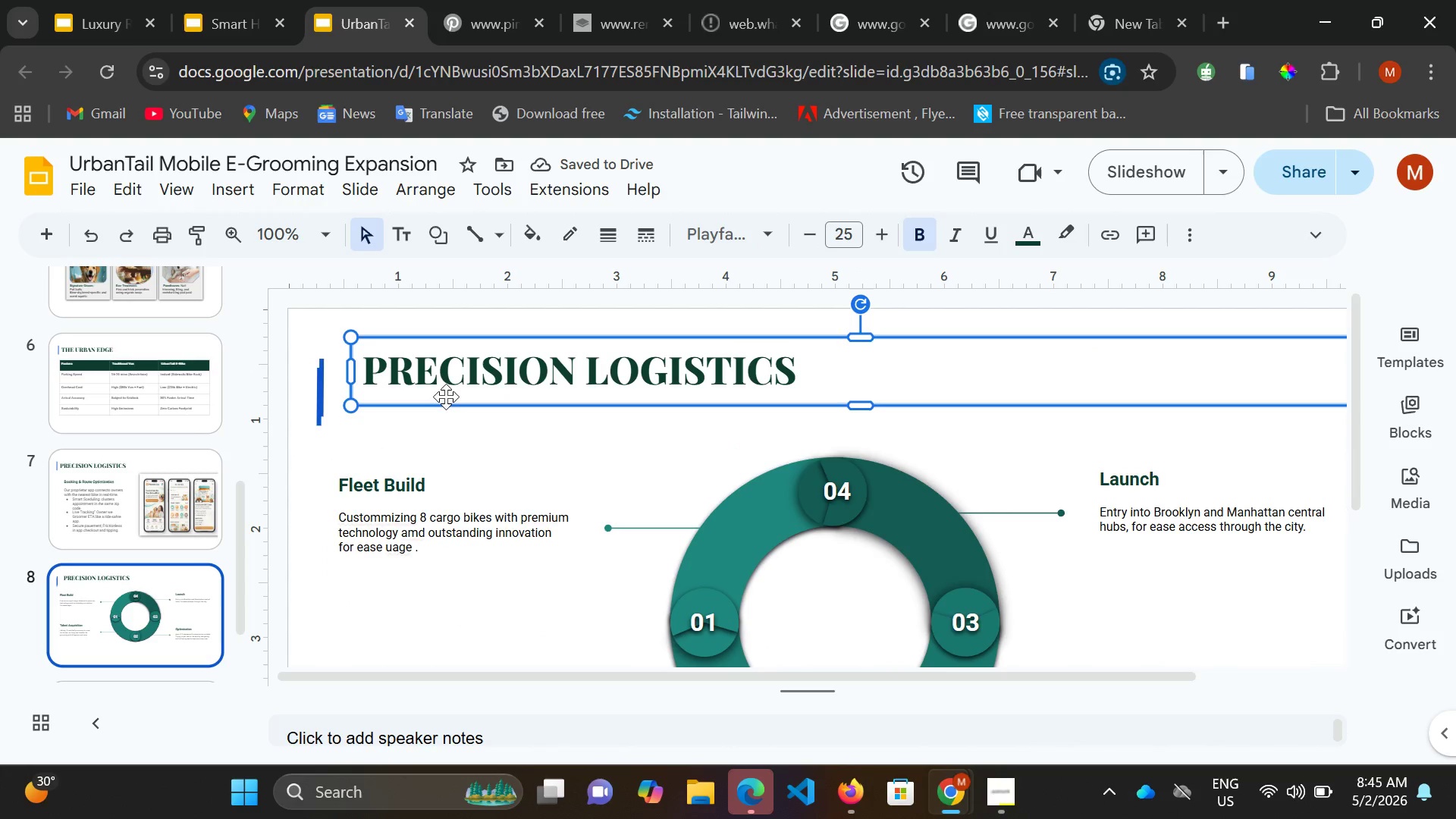 
key(Control+Z)
 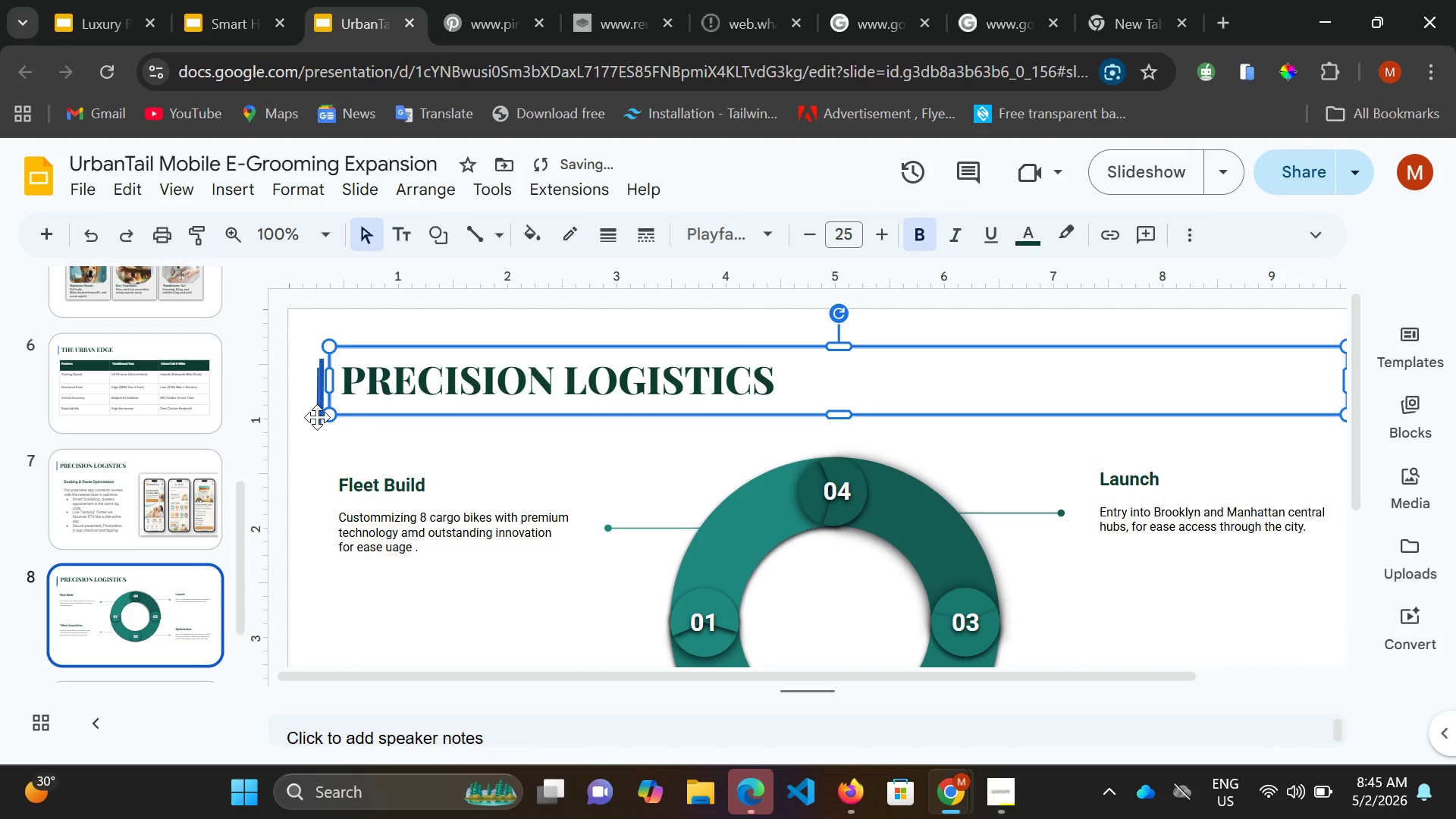 
left_click([317, 417])
 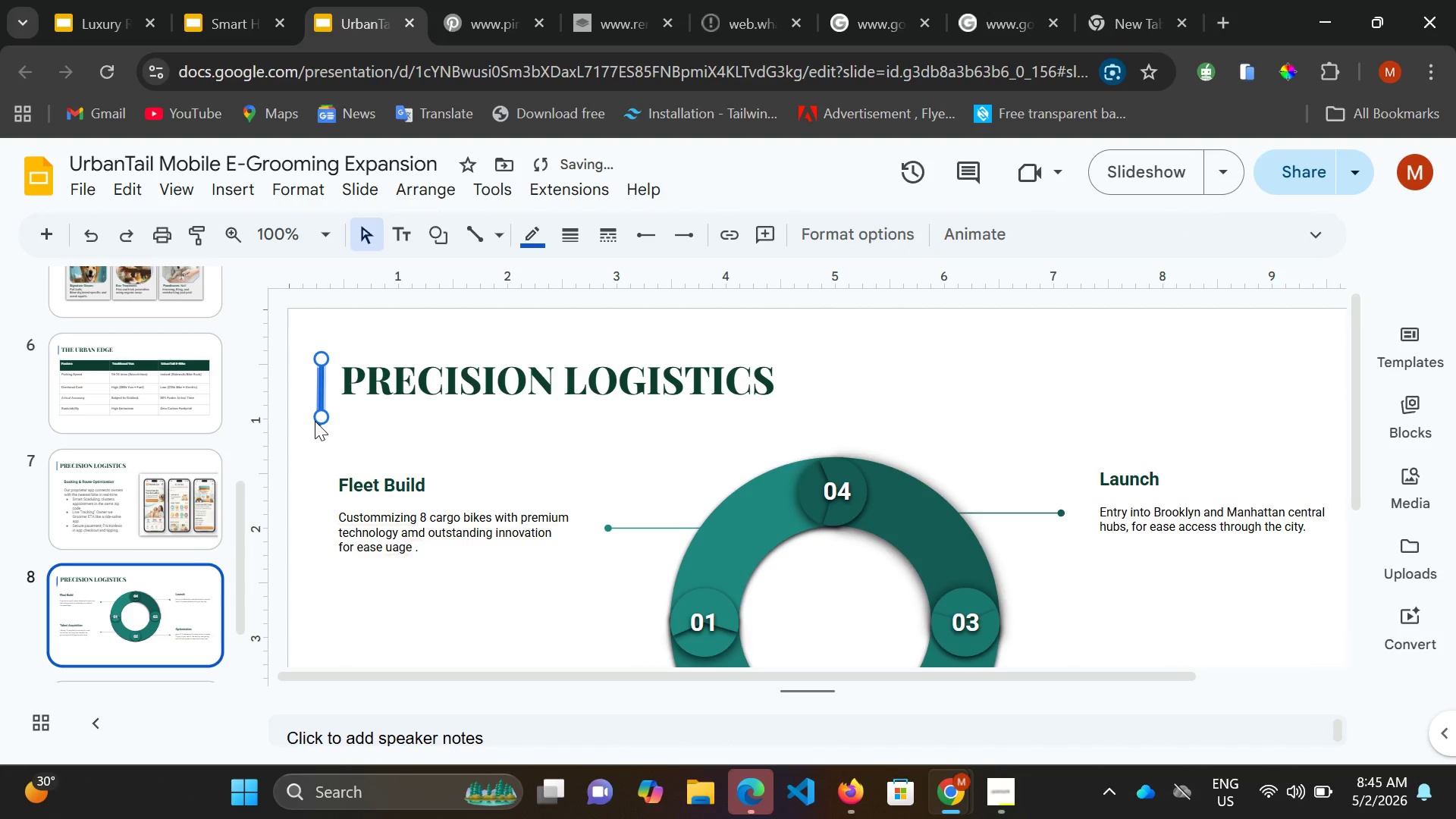 
key(Delete)
 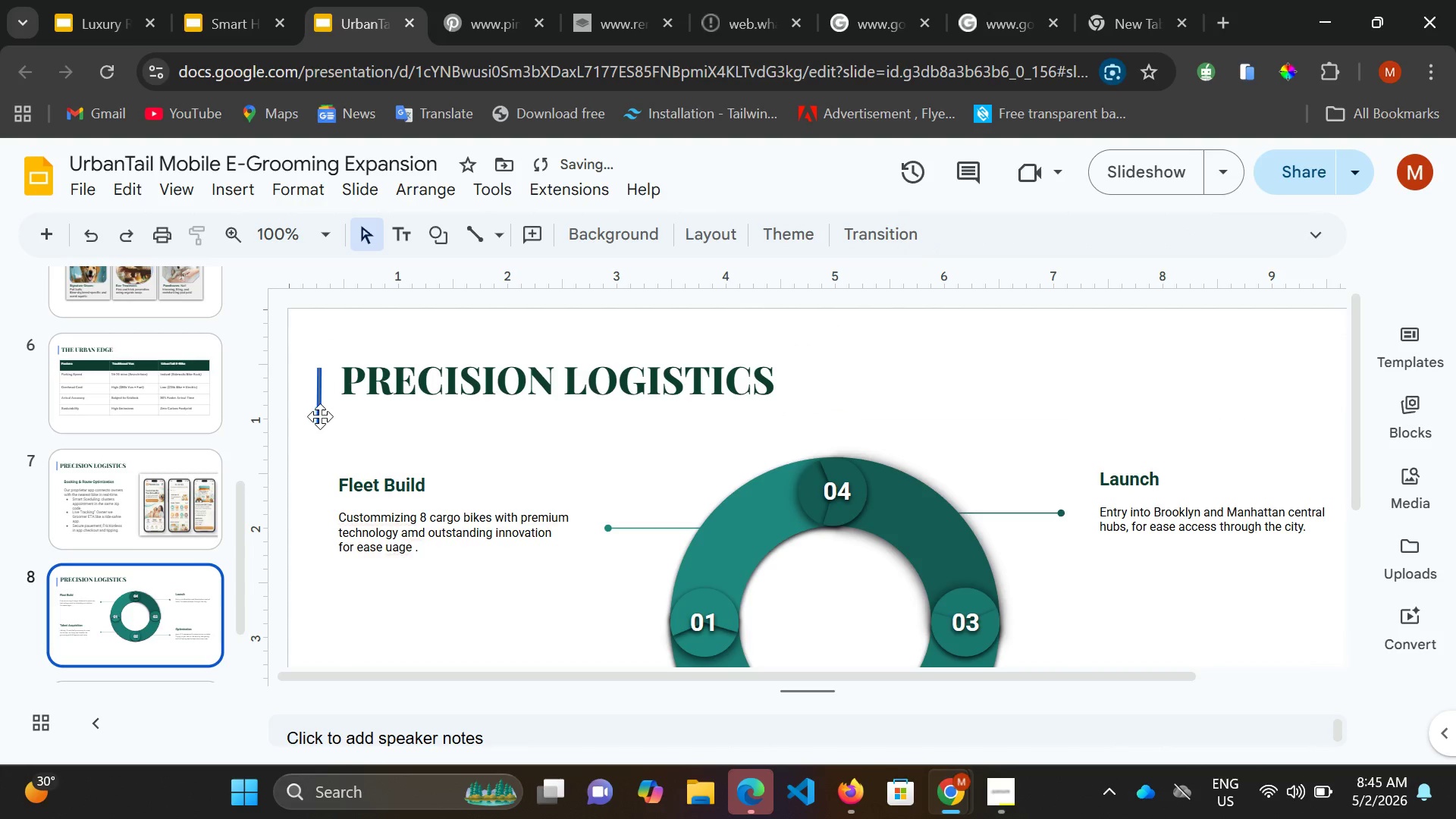 
left_click([318, 416])
 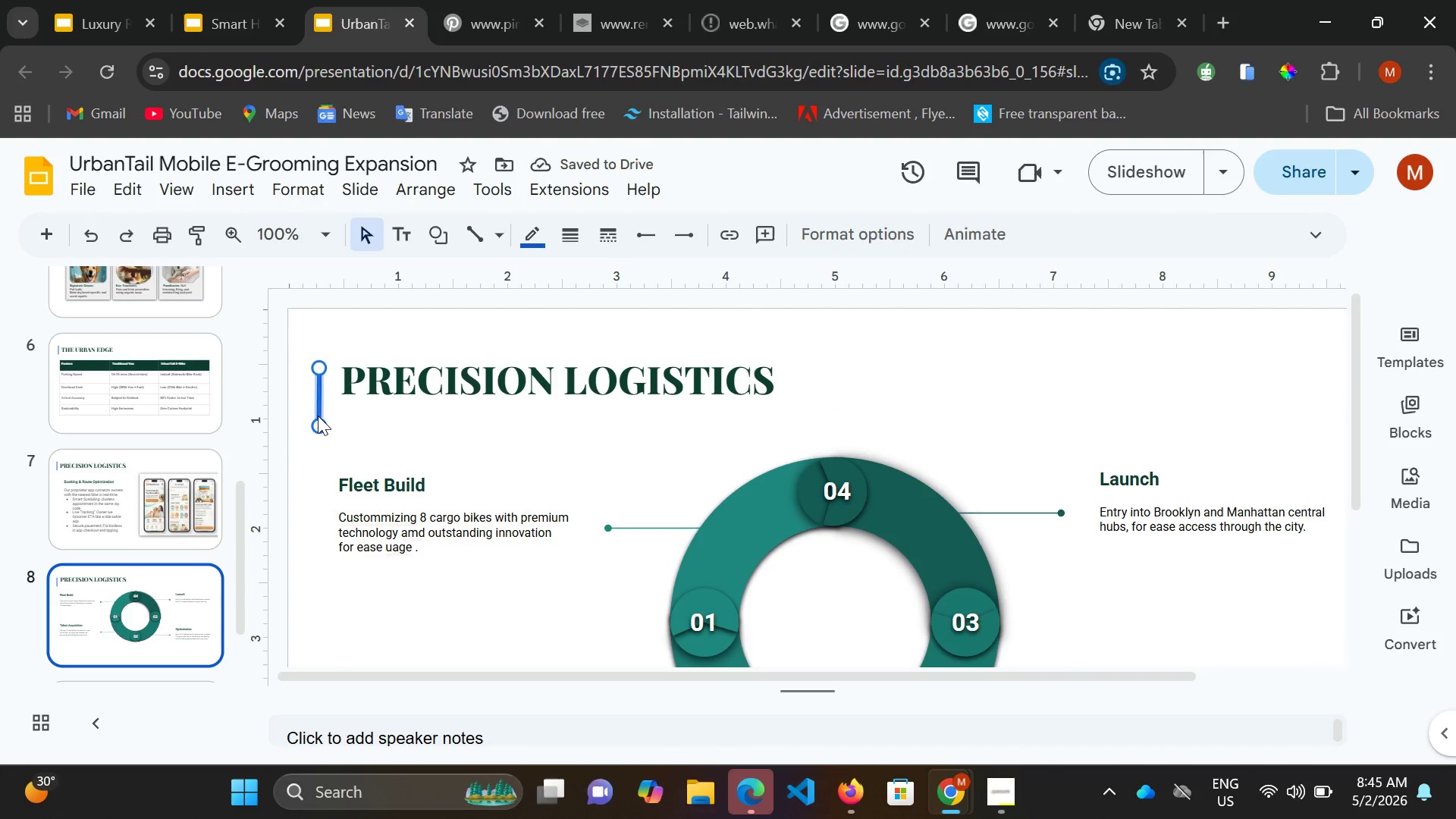 
key(ArrowUp)
 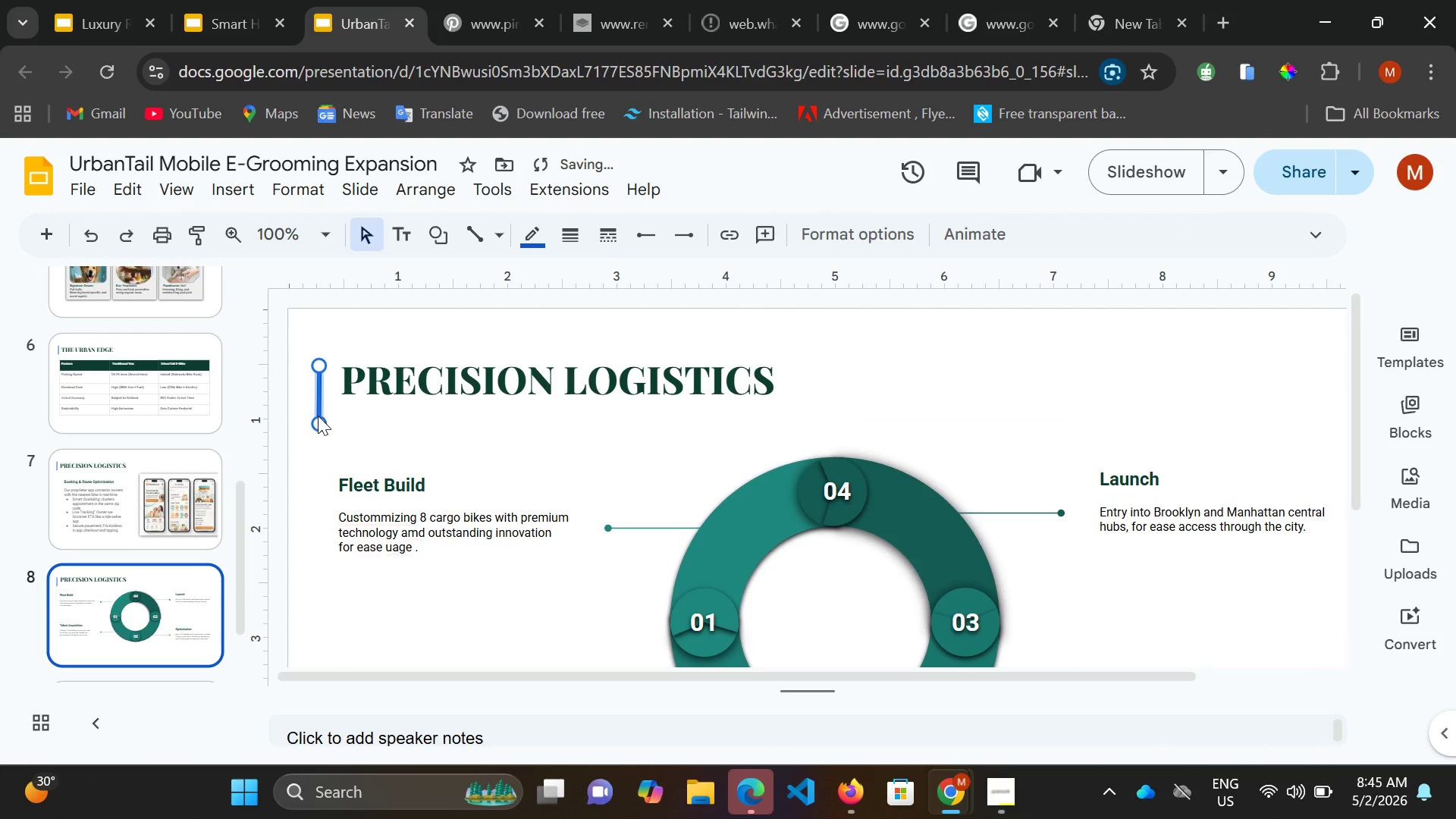 
key(ArrowUp)
 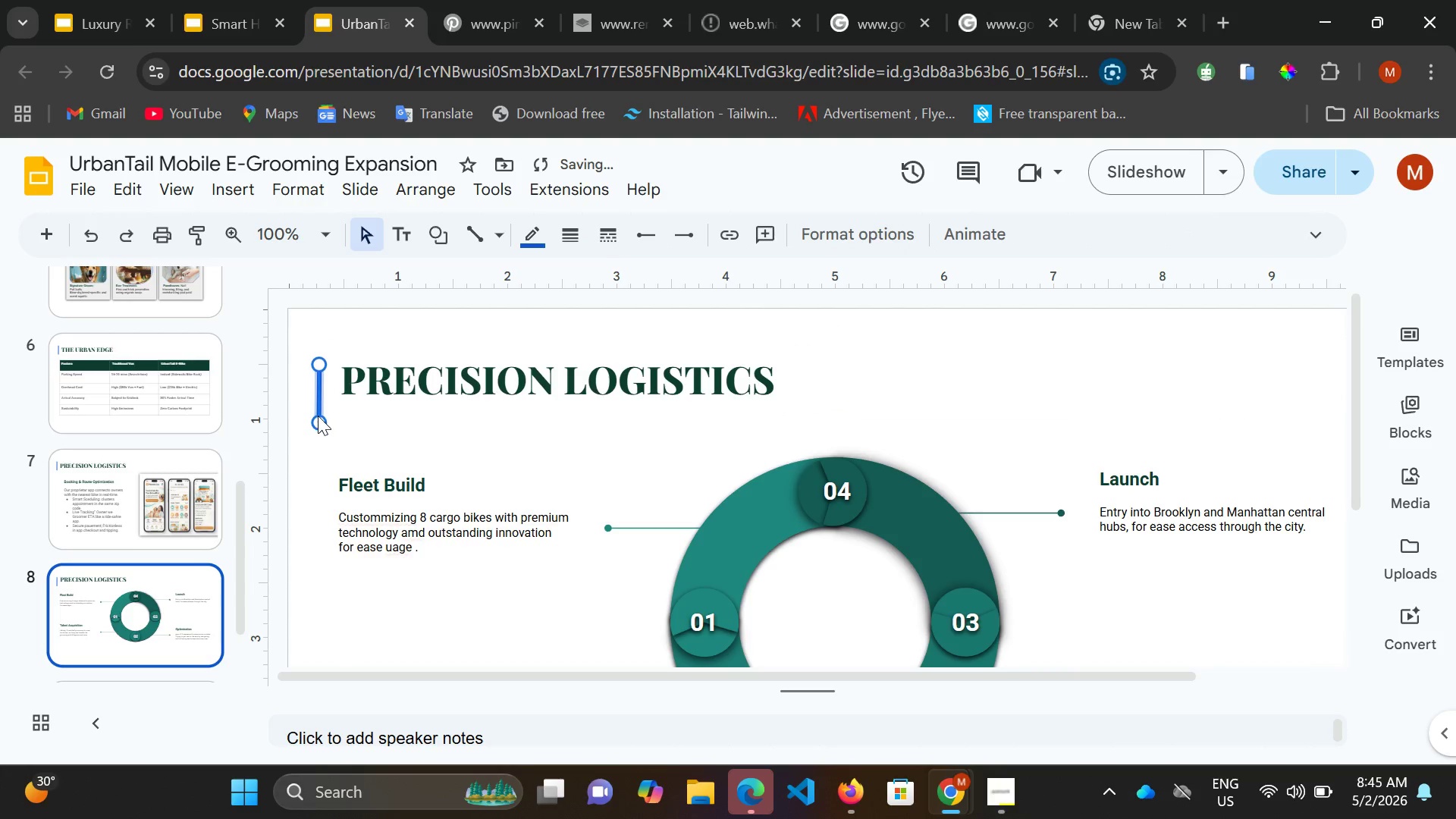 
key(ArrowUp)
 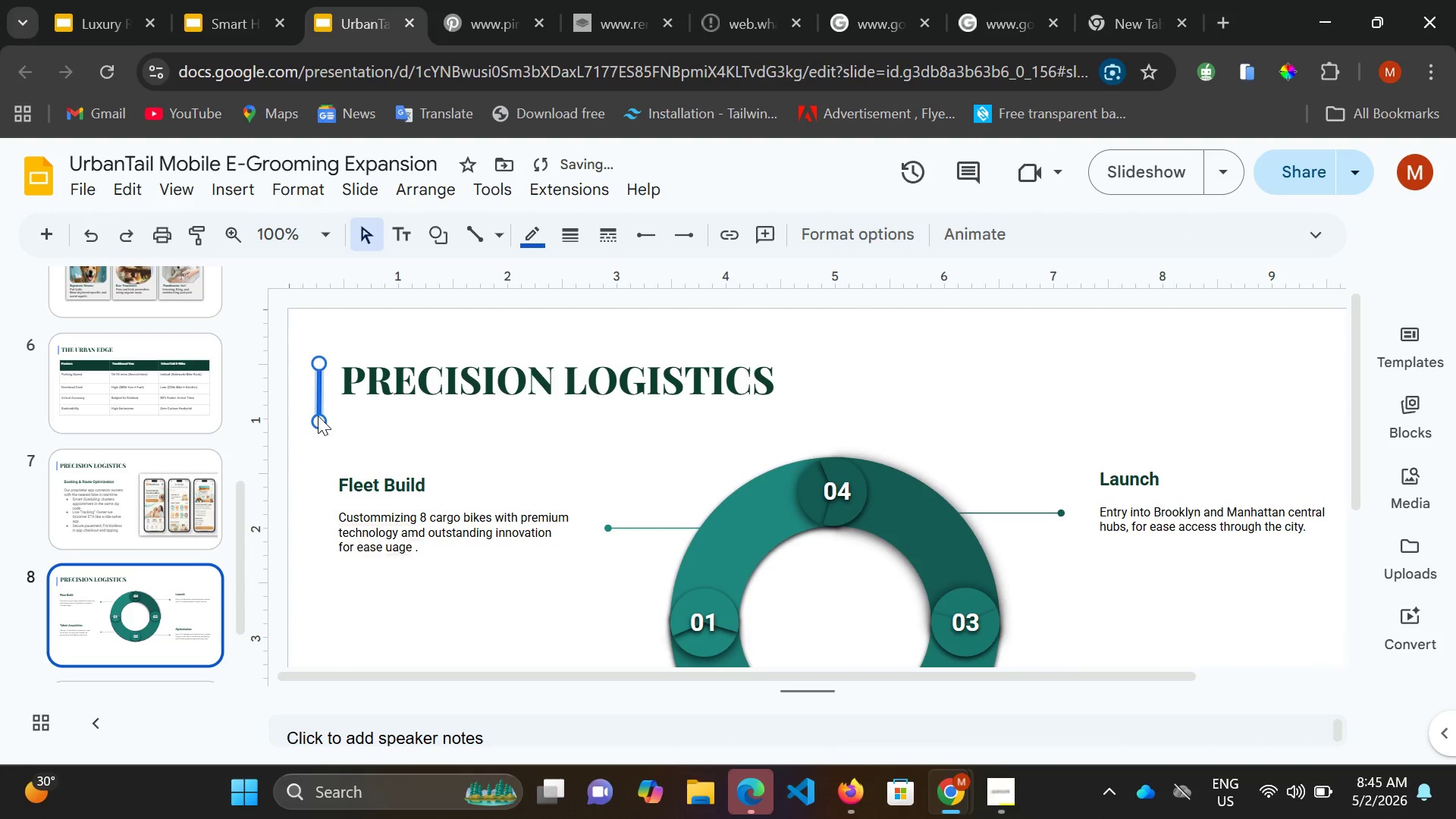 
hold_key(key=ArrowUp, duration=0.78)
 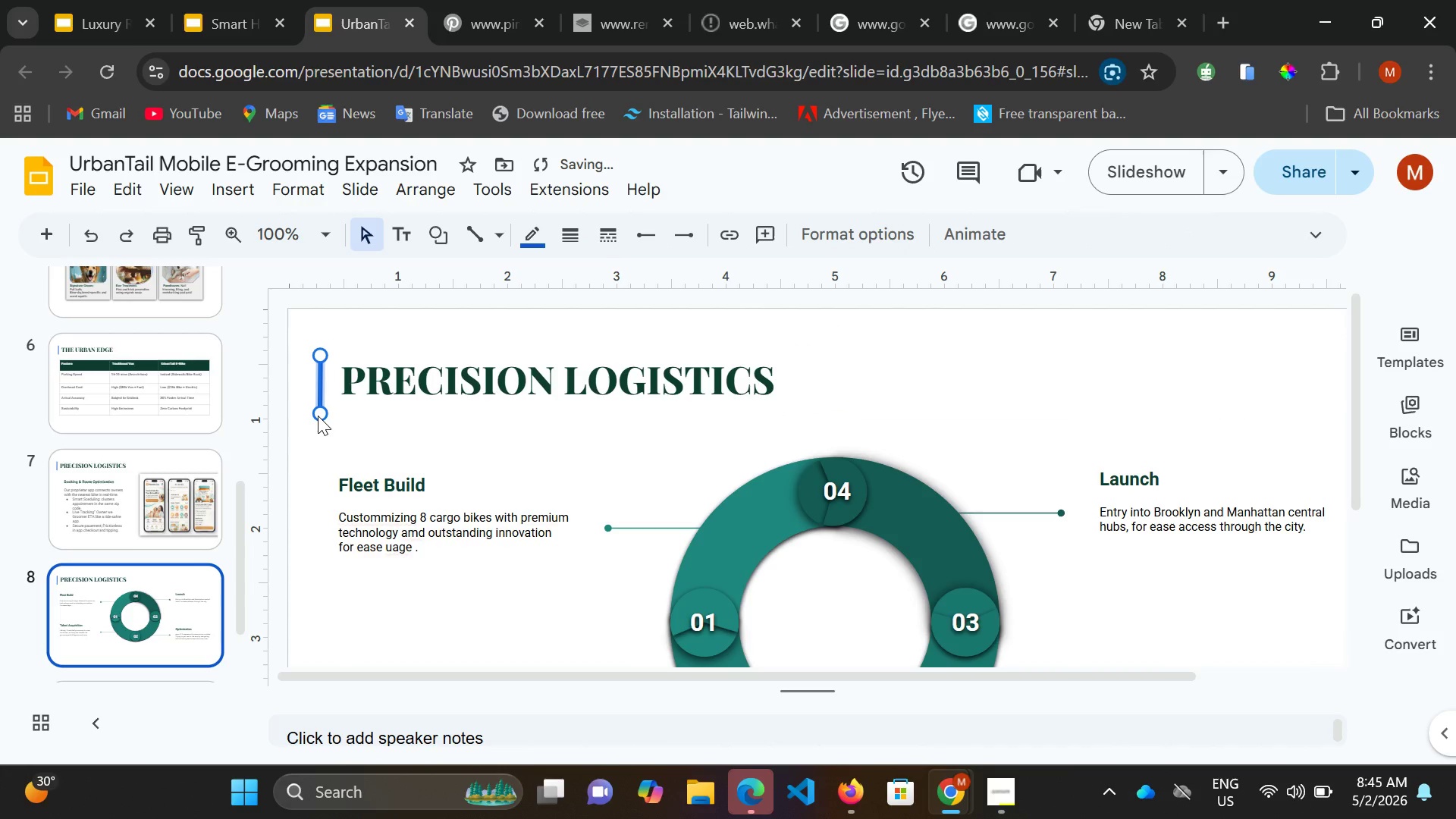 
hold_key(key=ArrowRight, duration=0.7)
 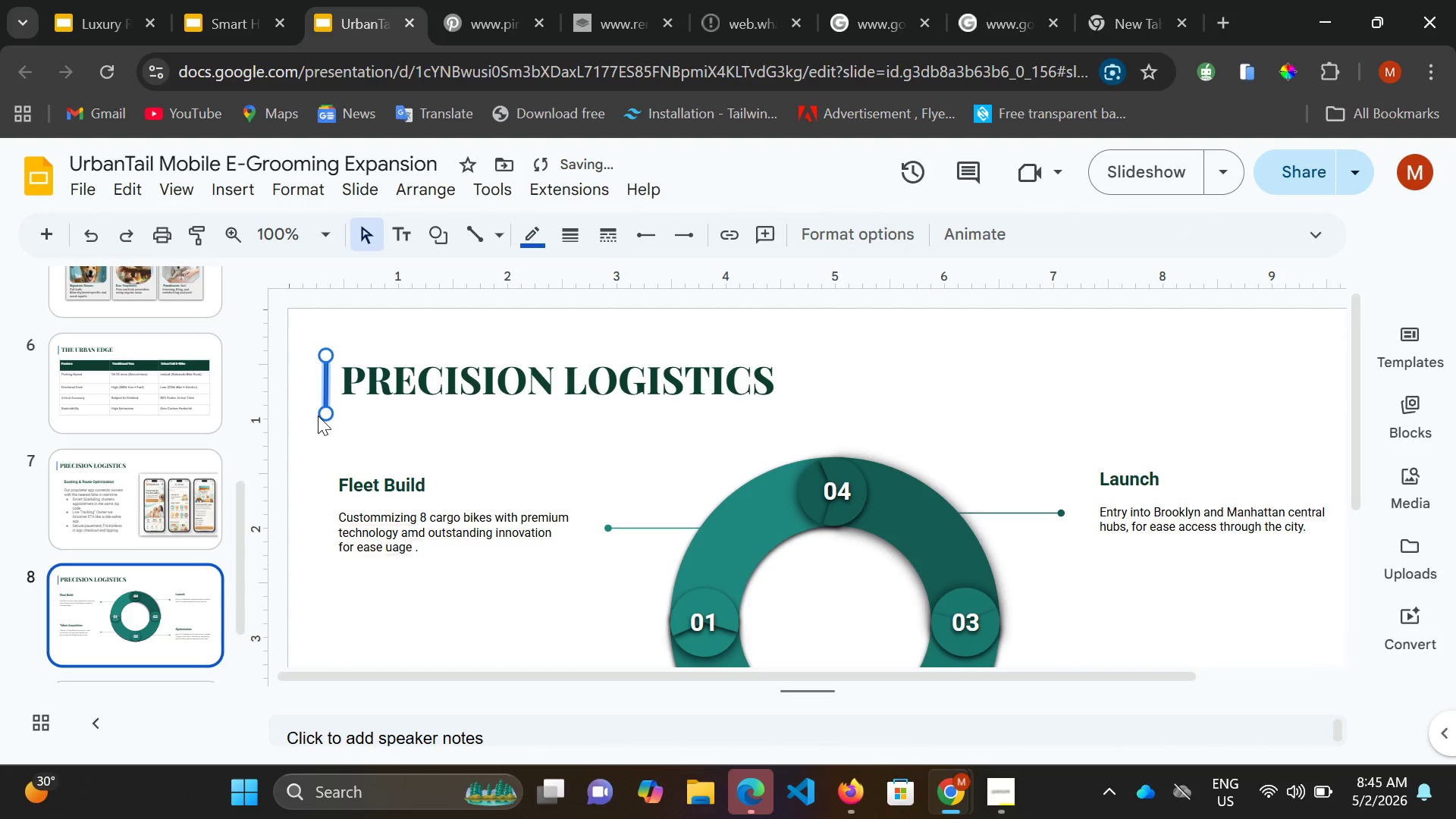 
key(ArrowUp)
 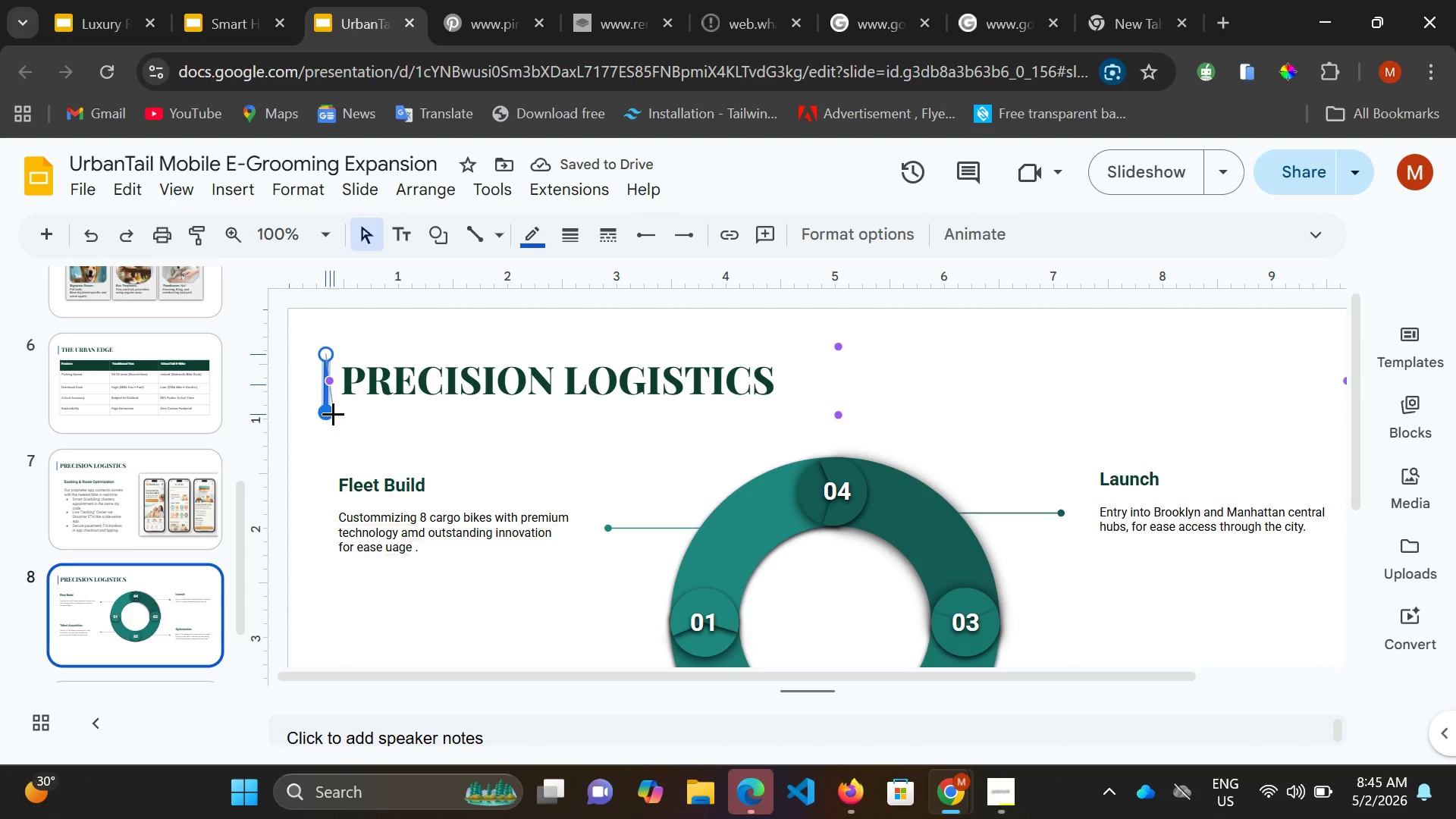 
wait(5.5)
 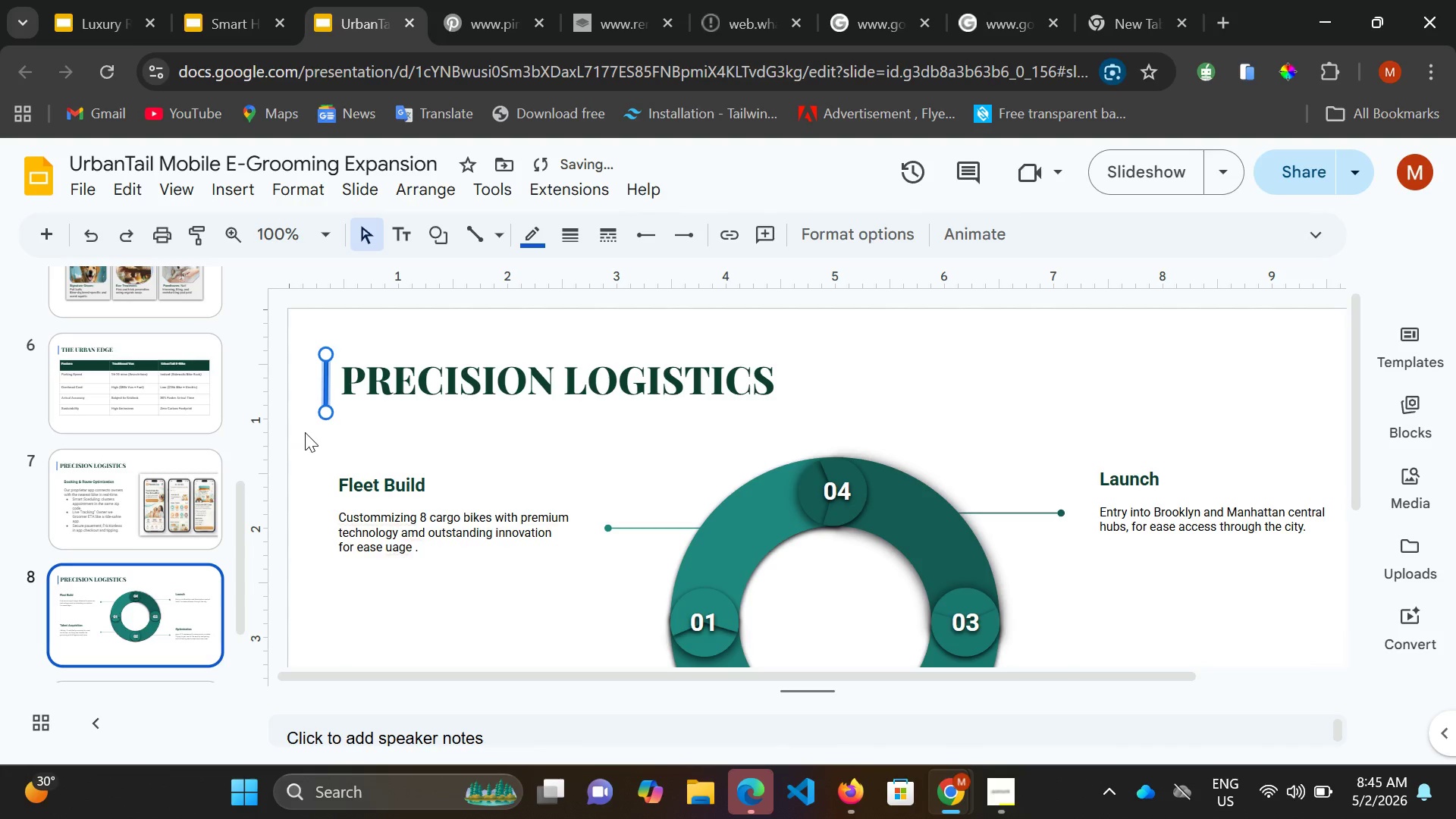 
left_click_drag(start_coordinate=[329, 416], to_coordinate=[322, 416])
 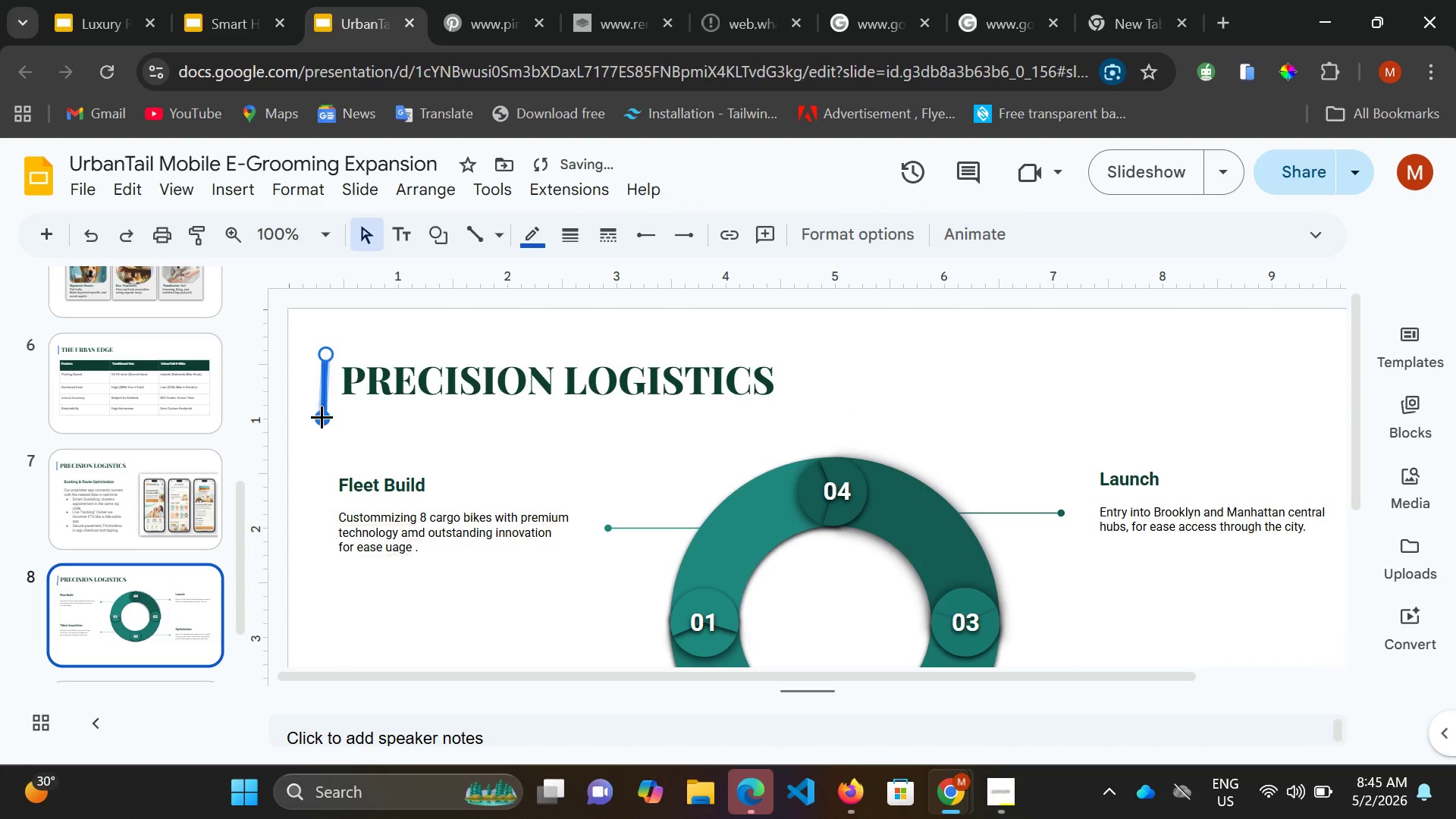 
left_click_drag(start_coordinate=[322, 416], to_coordinate=[328, 417])
 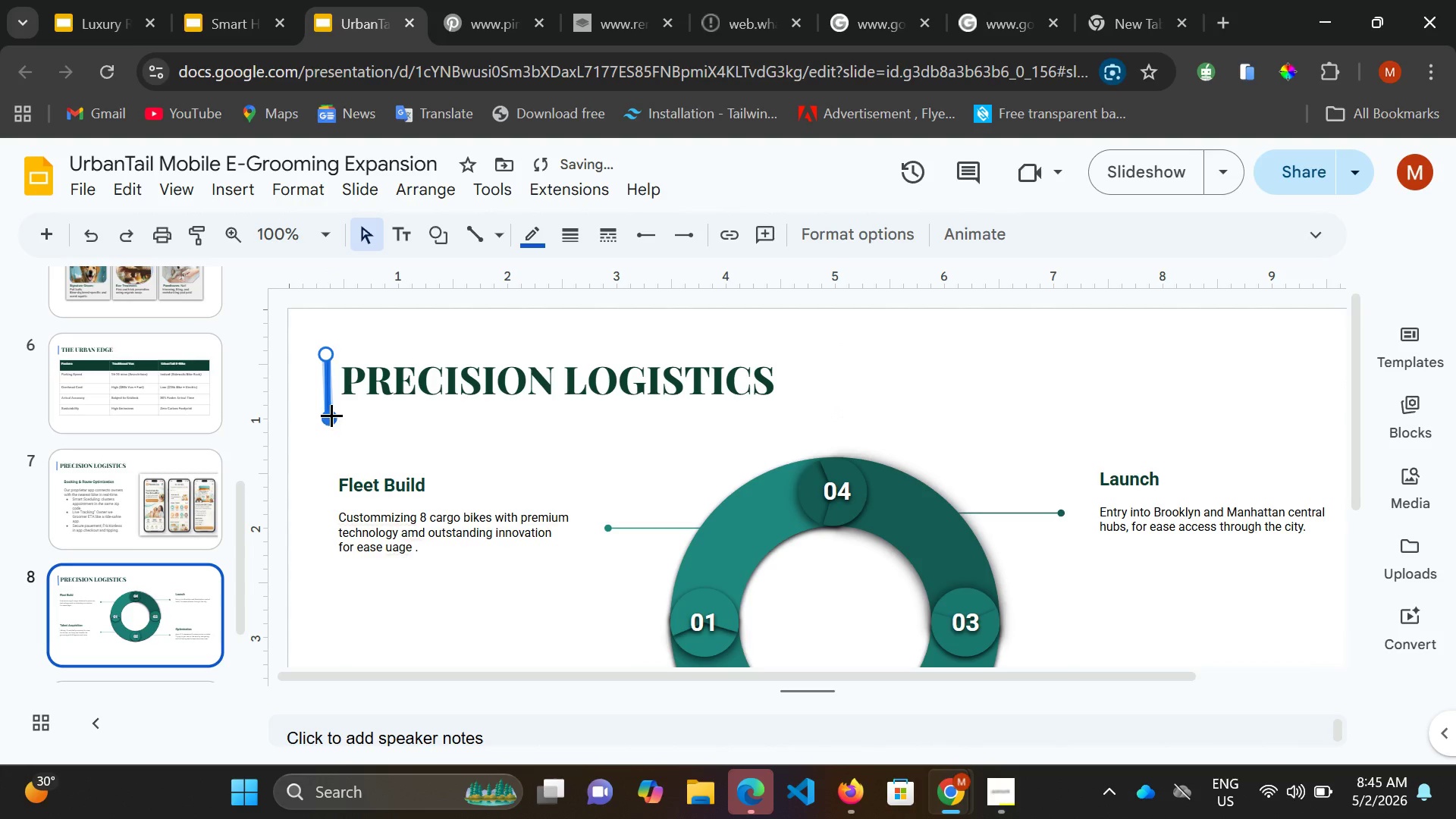 
left_click_drag(start_coordinate=[331, 417], to_coordinate=[327, 420])
 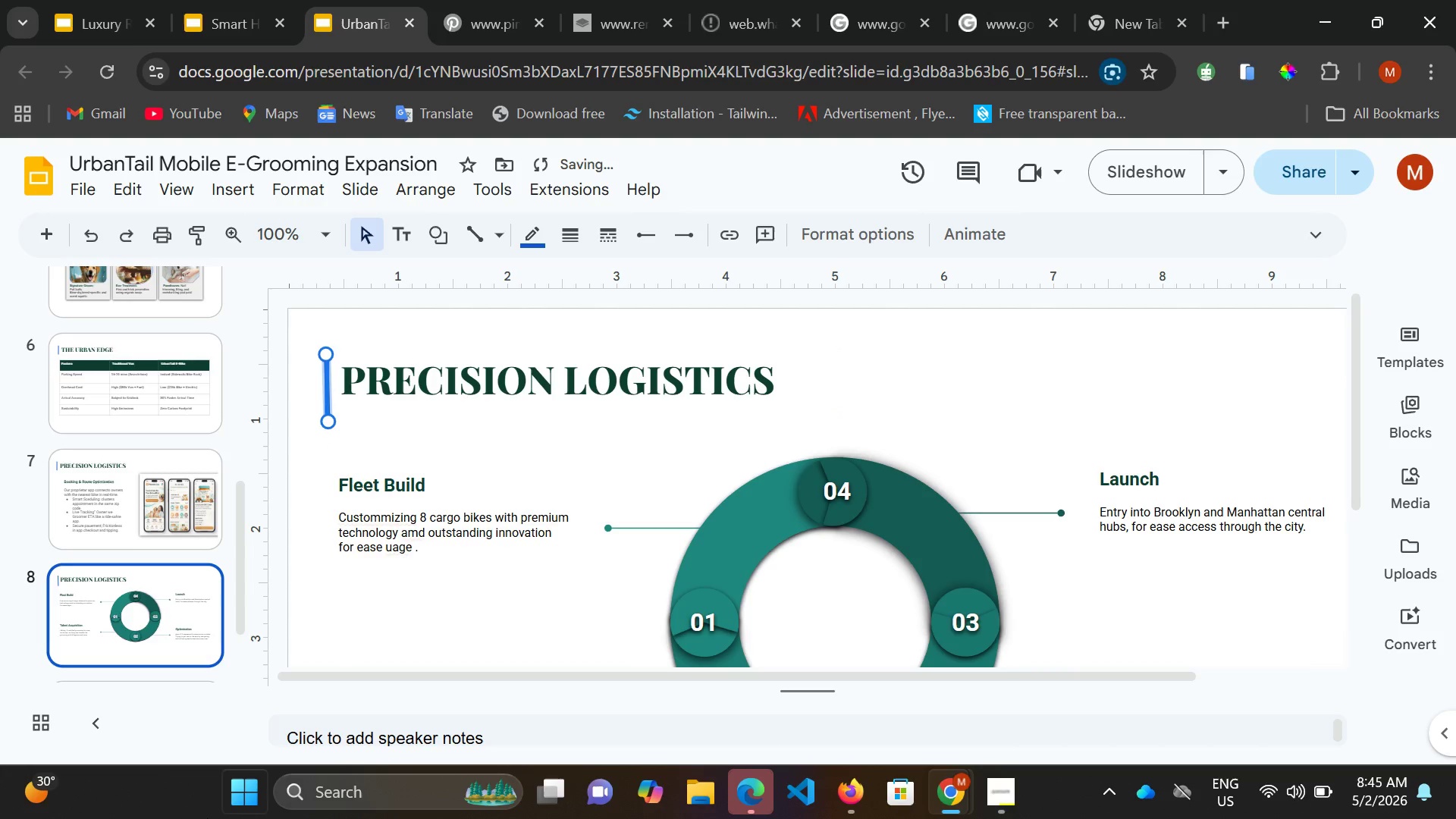 
mouse_move([878, 820])
 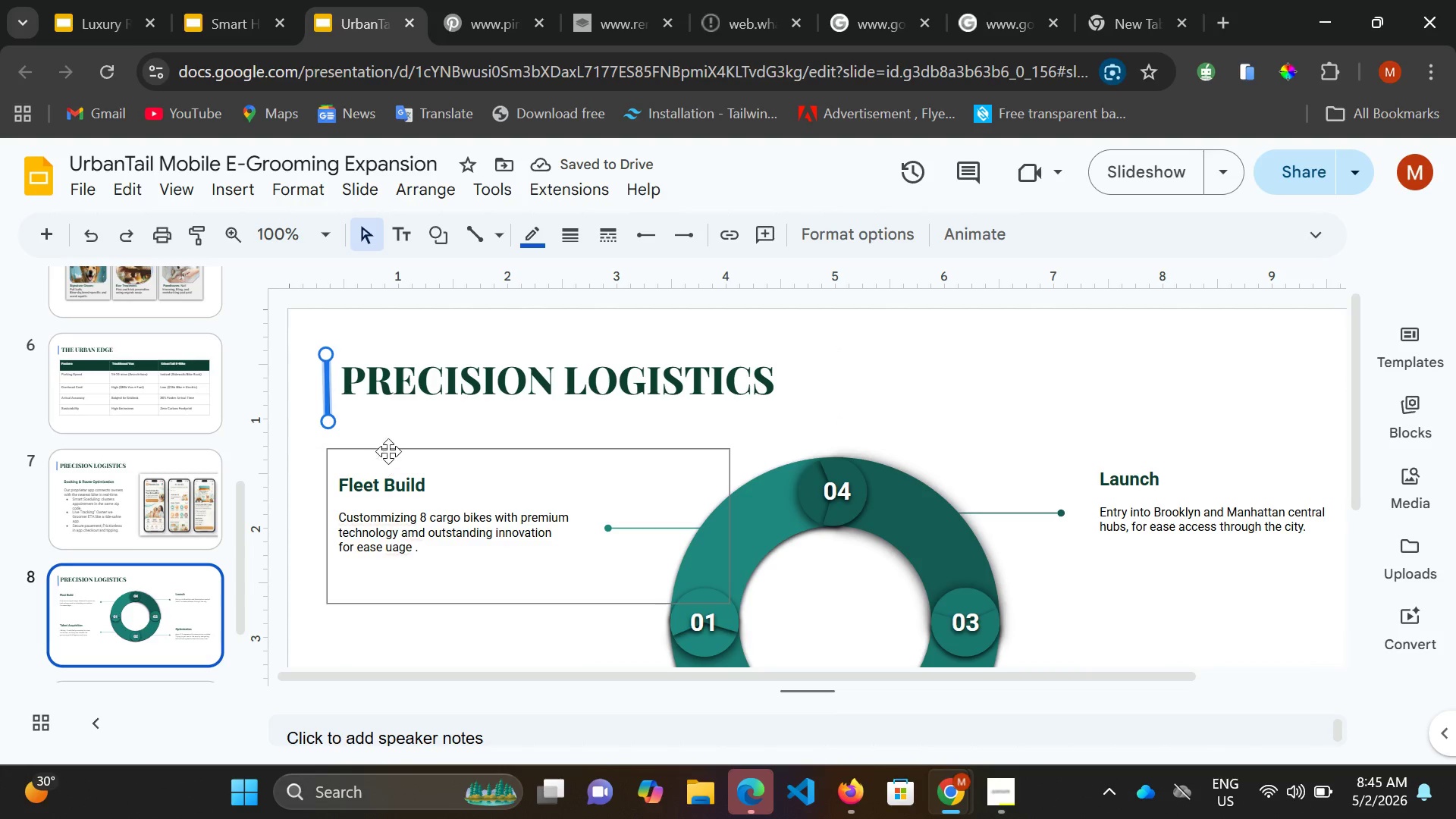 
left_click([397, 427])
 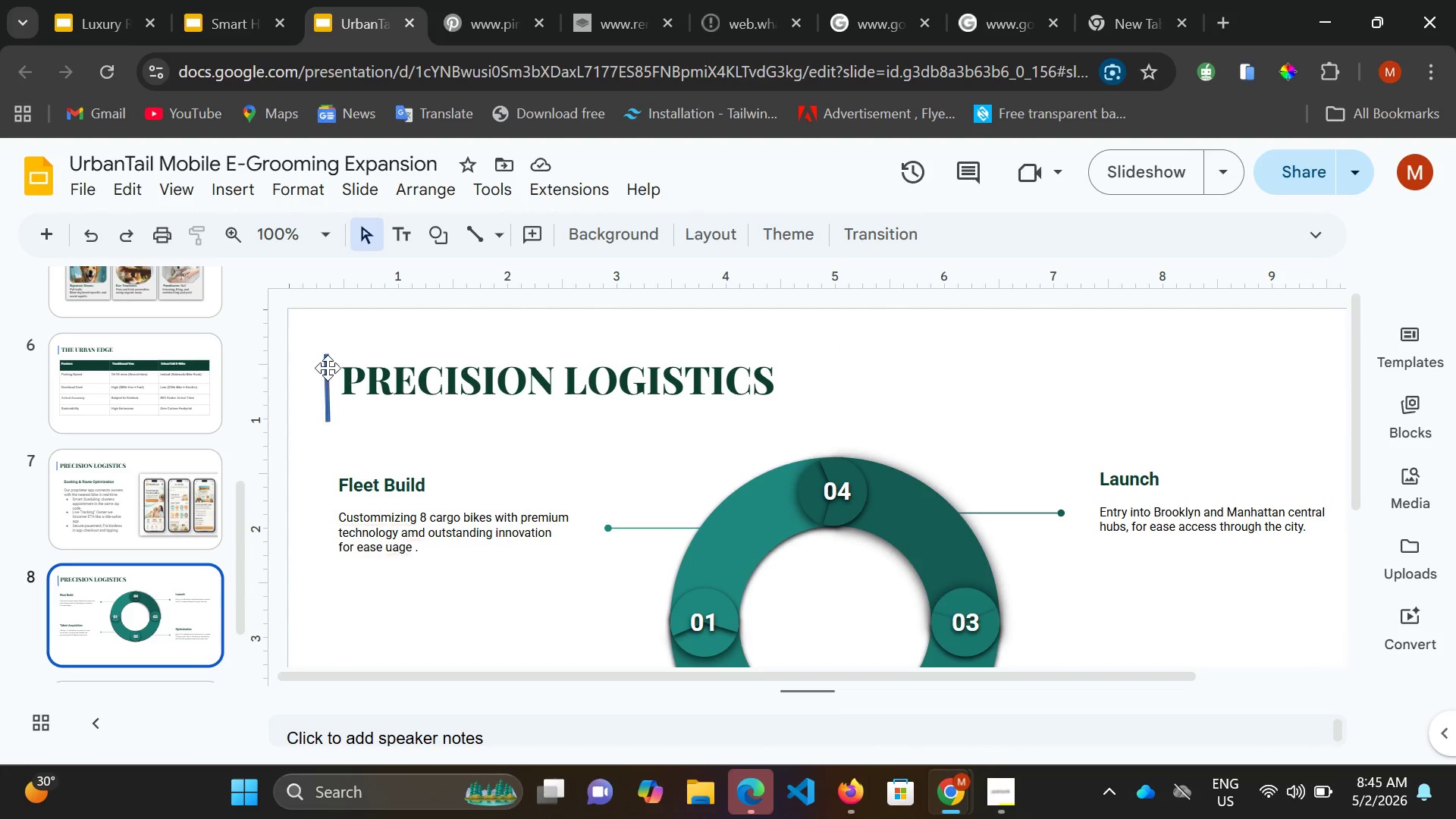 
left_click([328, 368])
 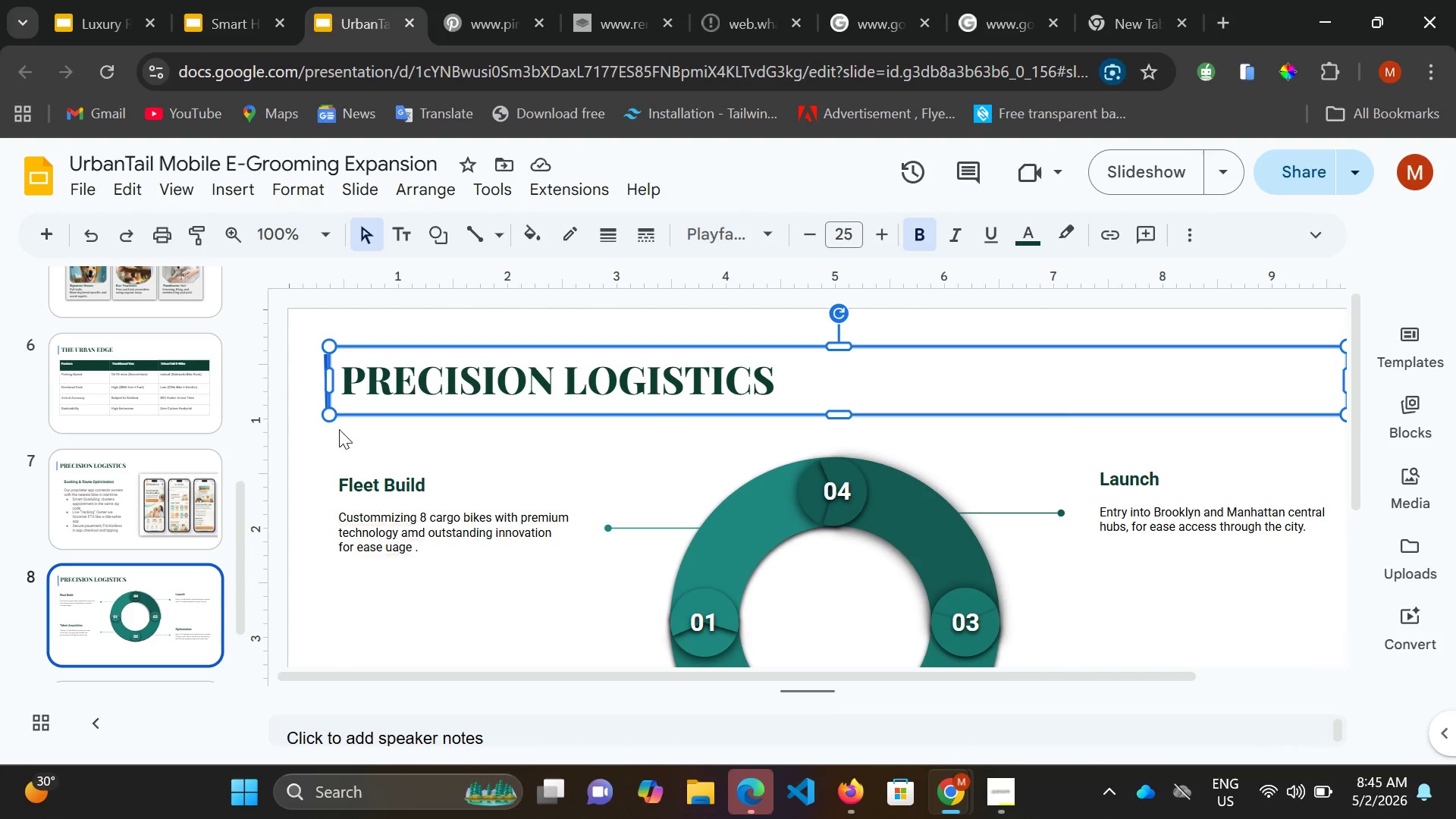 
left_click([340, 435])
 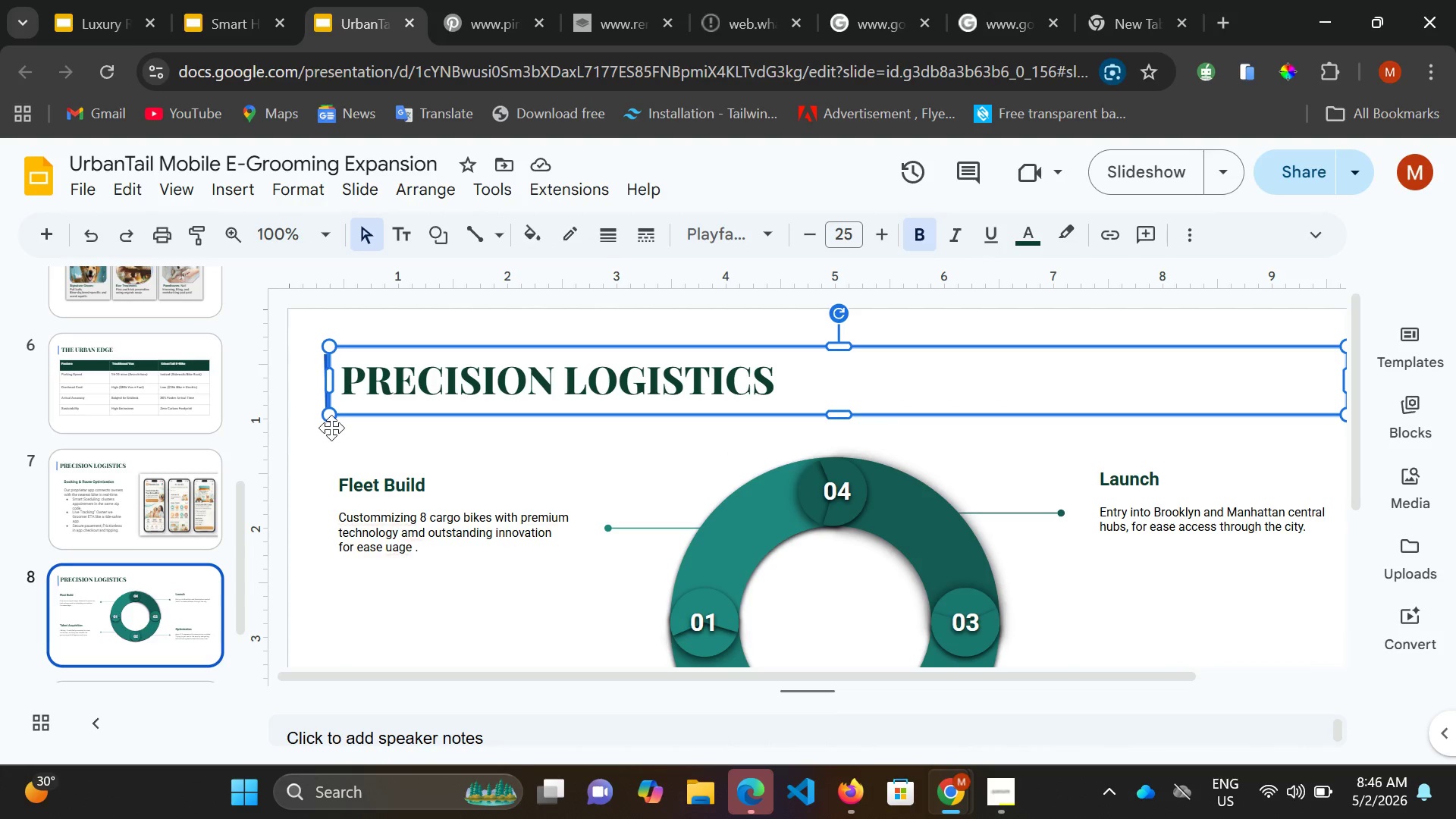 
left_click([334, 432])
 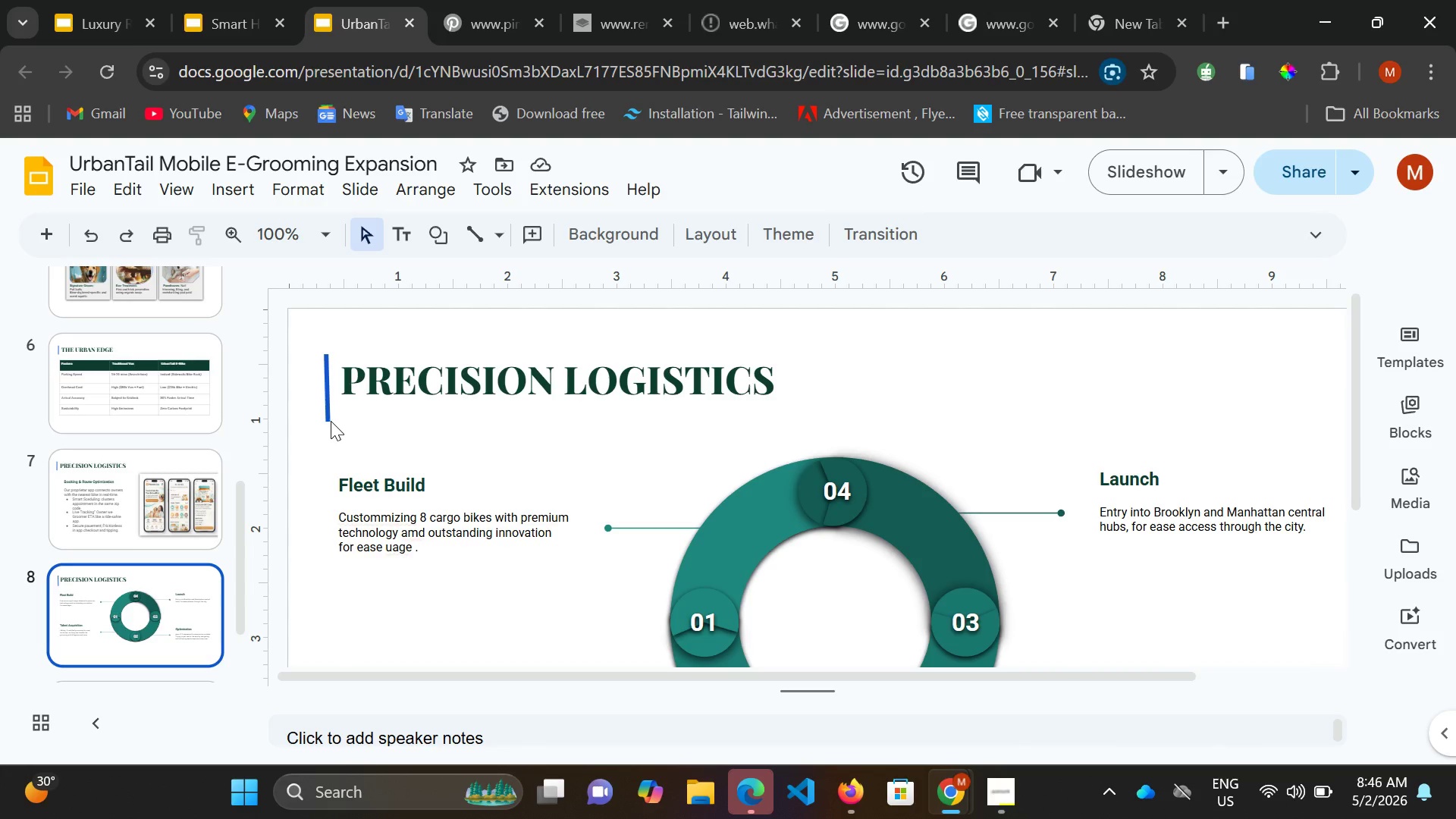 
double_click([331, 421])
 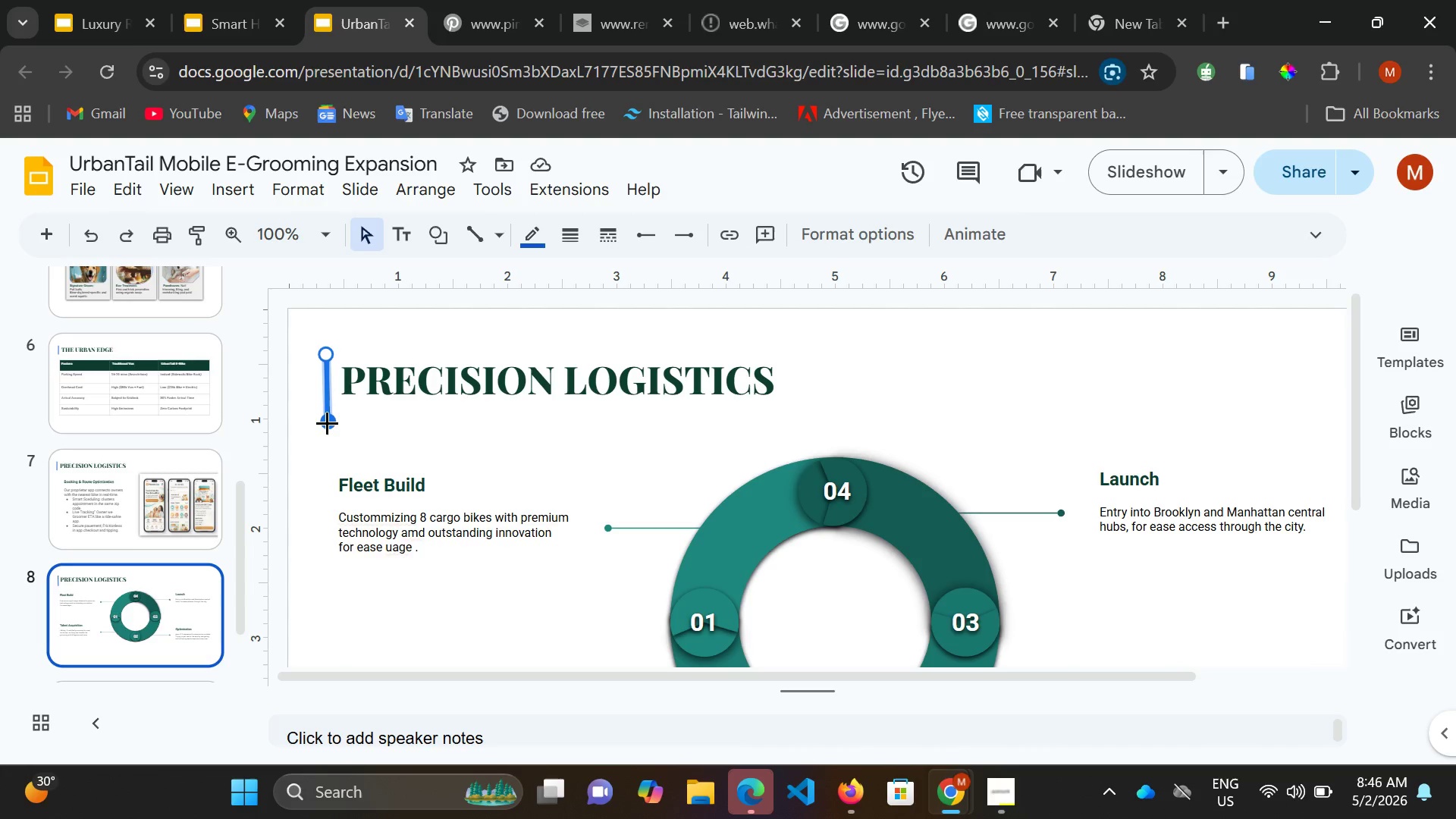 
left_click_drag(start_coordinate=[327, 422], to_coordinate=[323, 423])
 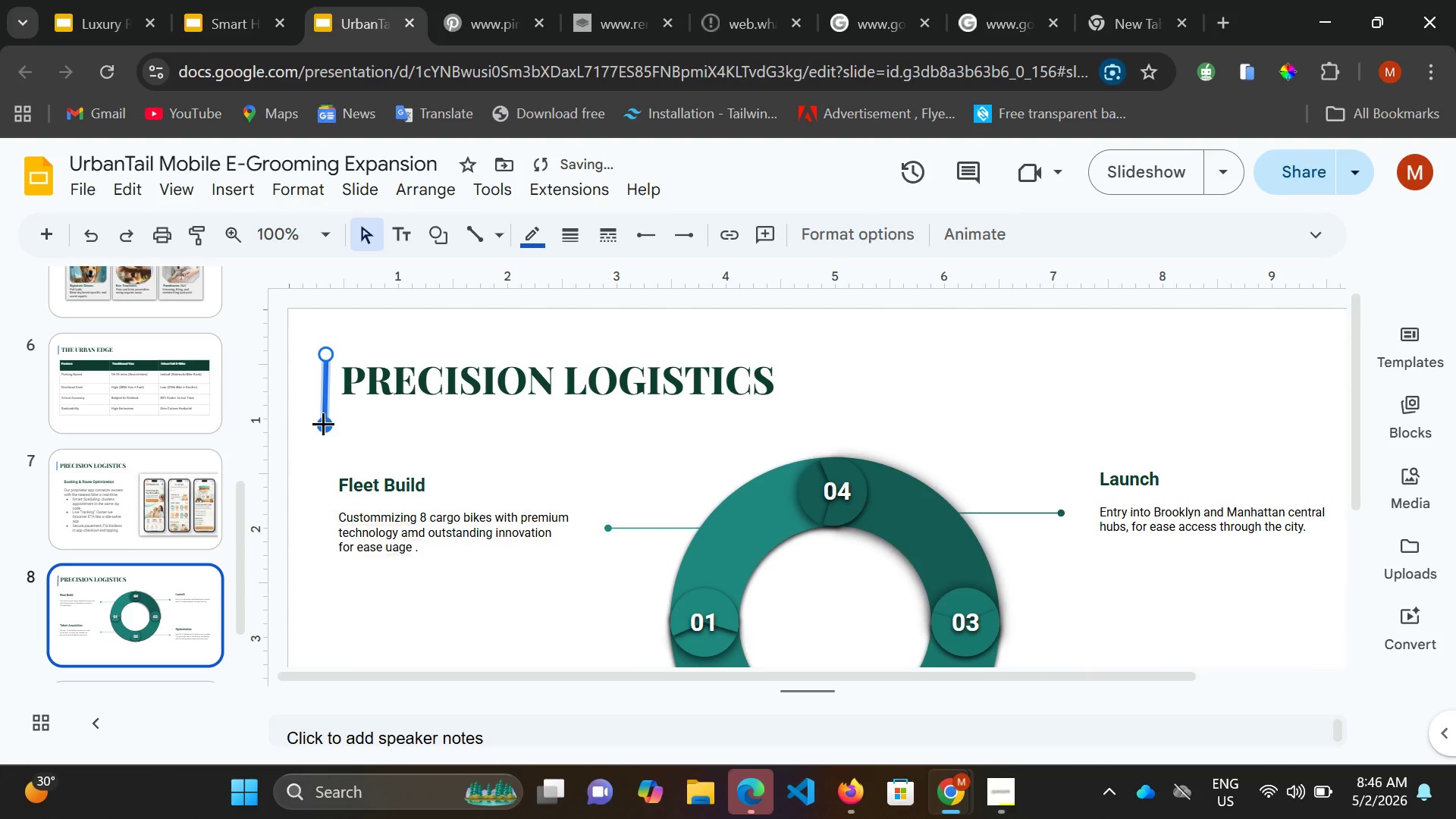 
left_click_drag(start_coordinate=[323, 423], to_coordinate=[324, 416])
 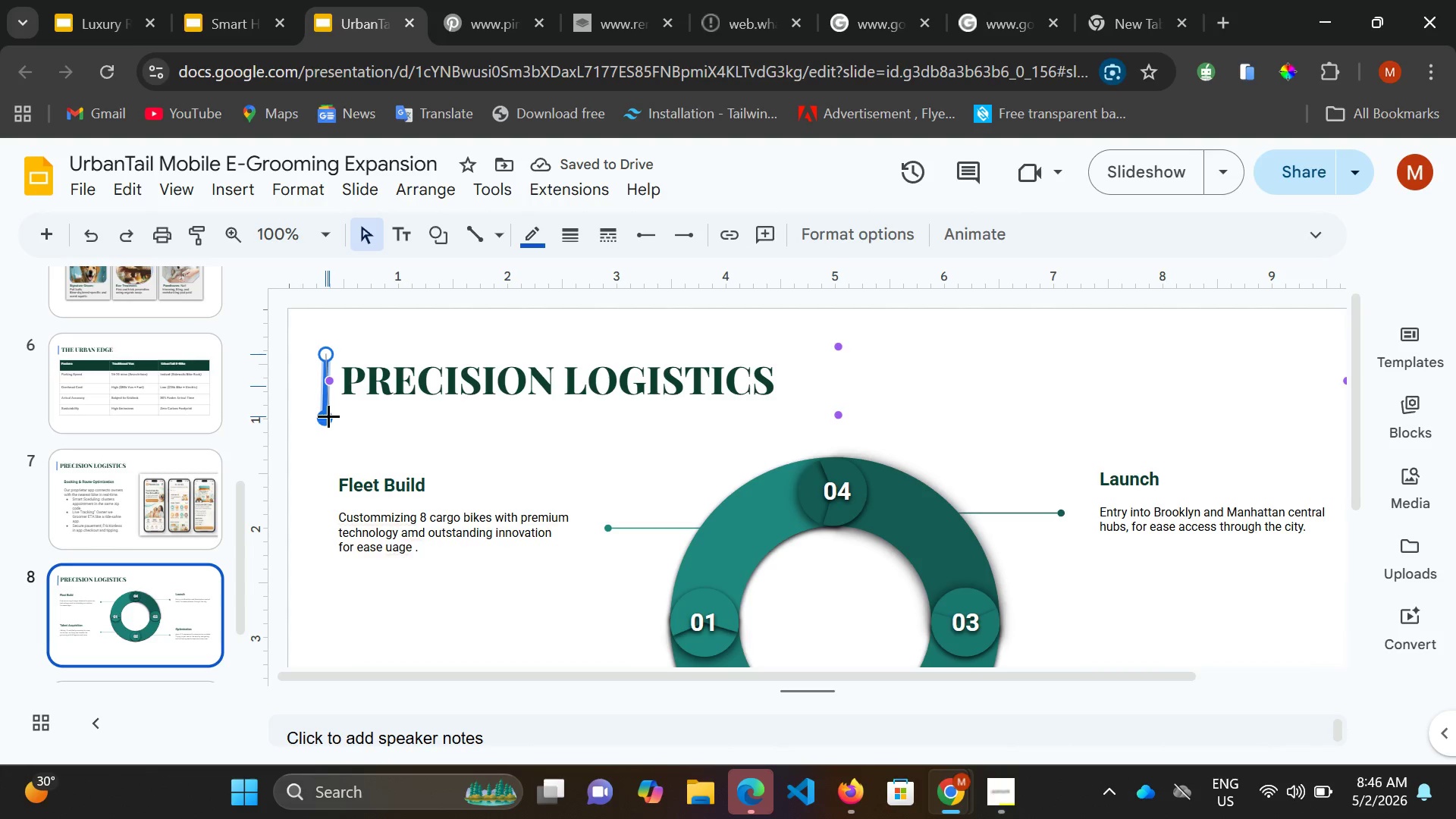 
left_click([327, 418])
 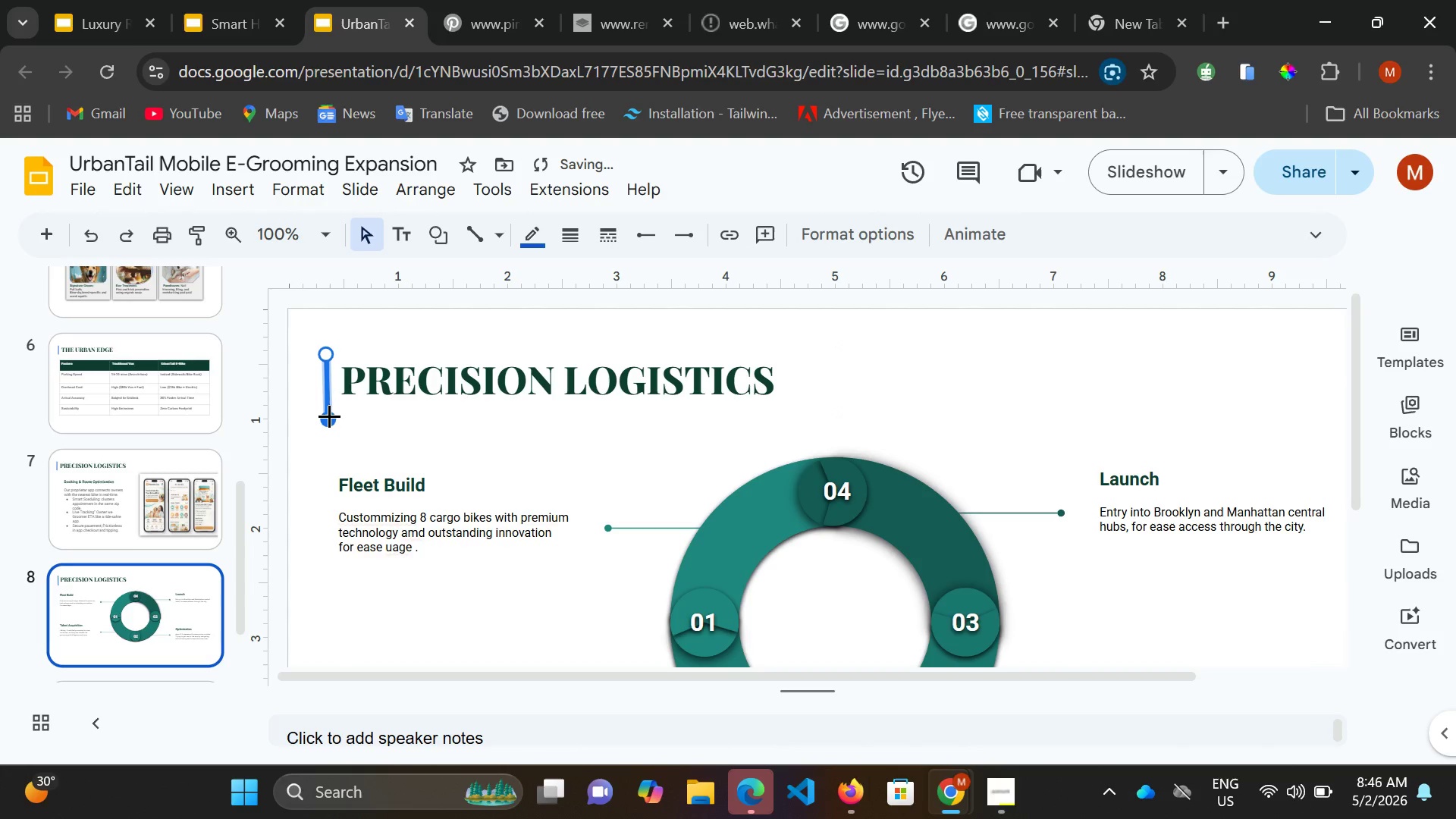 
left_click_drag(start_coordinate=[329, 416], to_coordinate=[325, 417])
 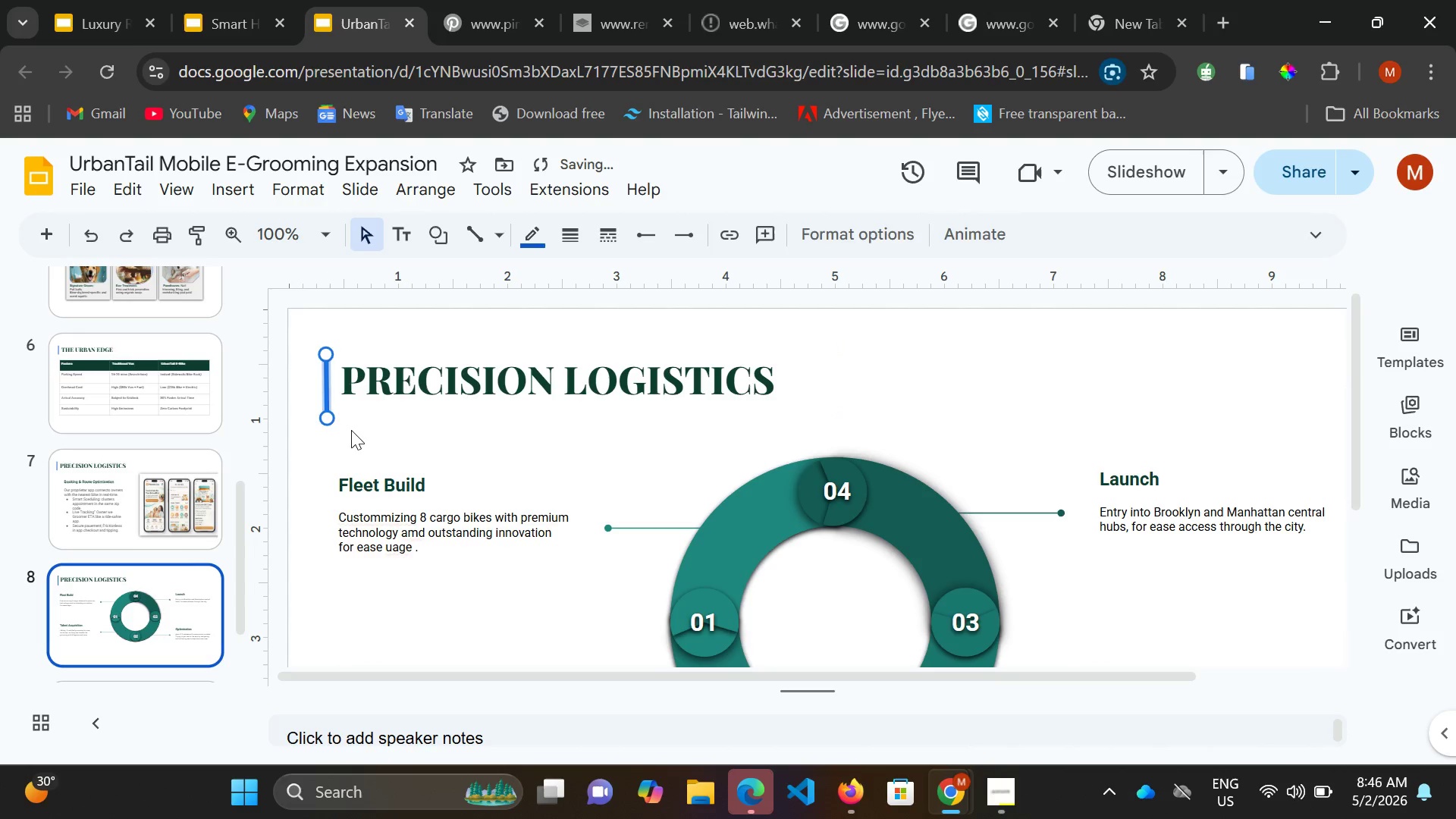 
left_click([351, 430])
 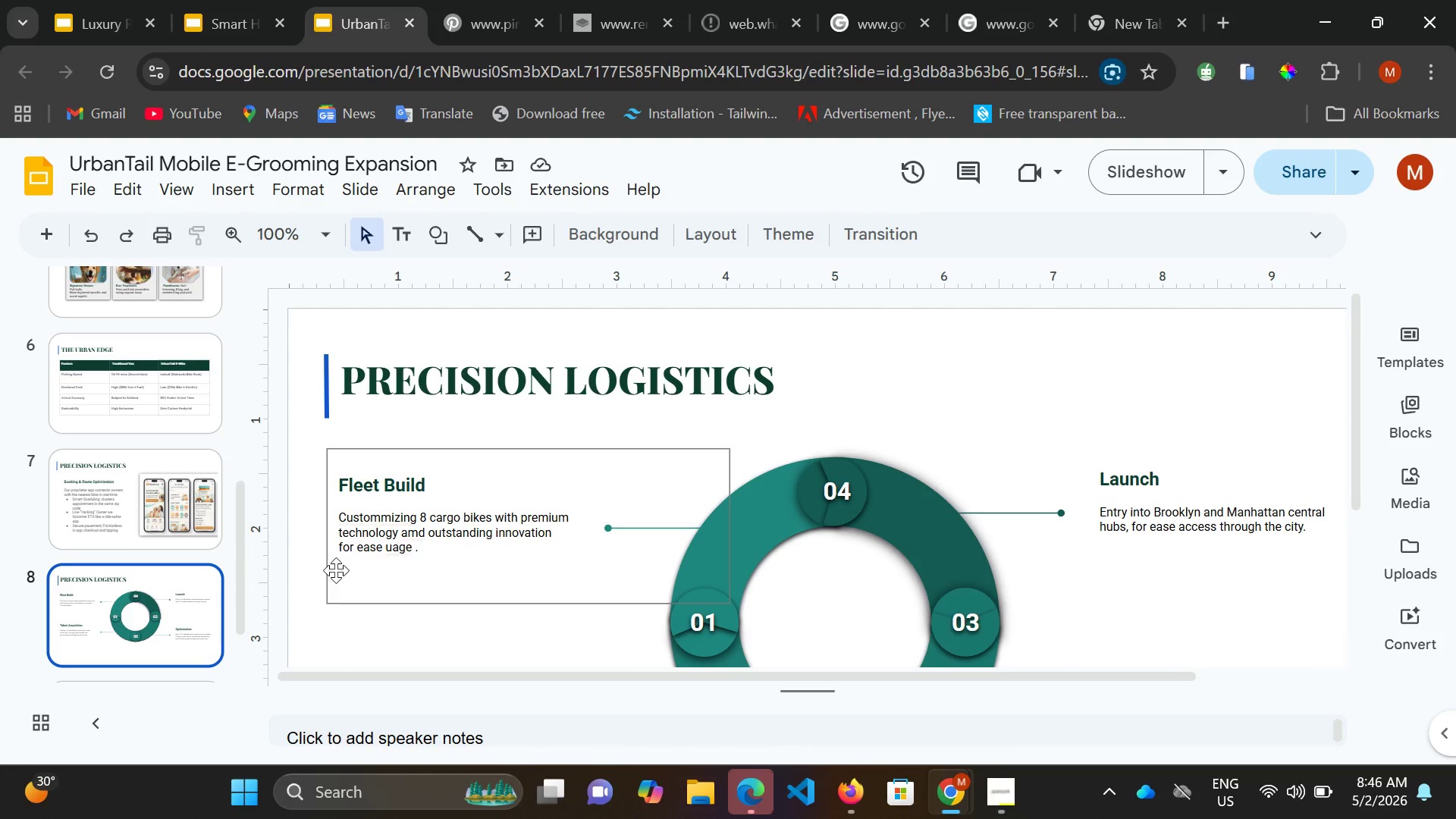 
wait(47.67)
 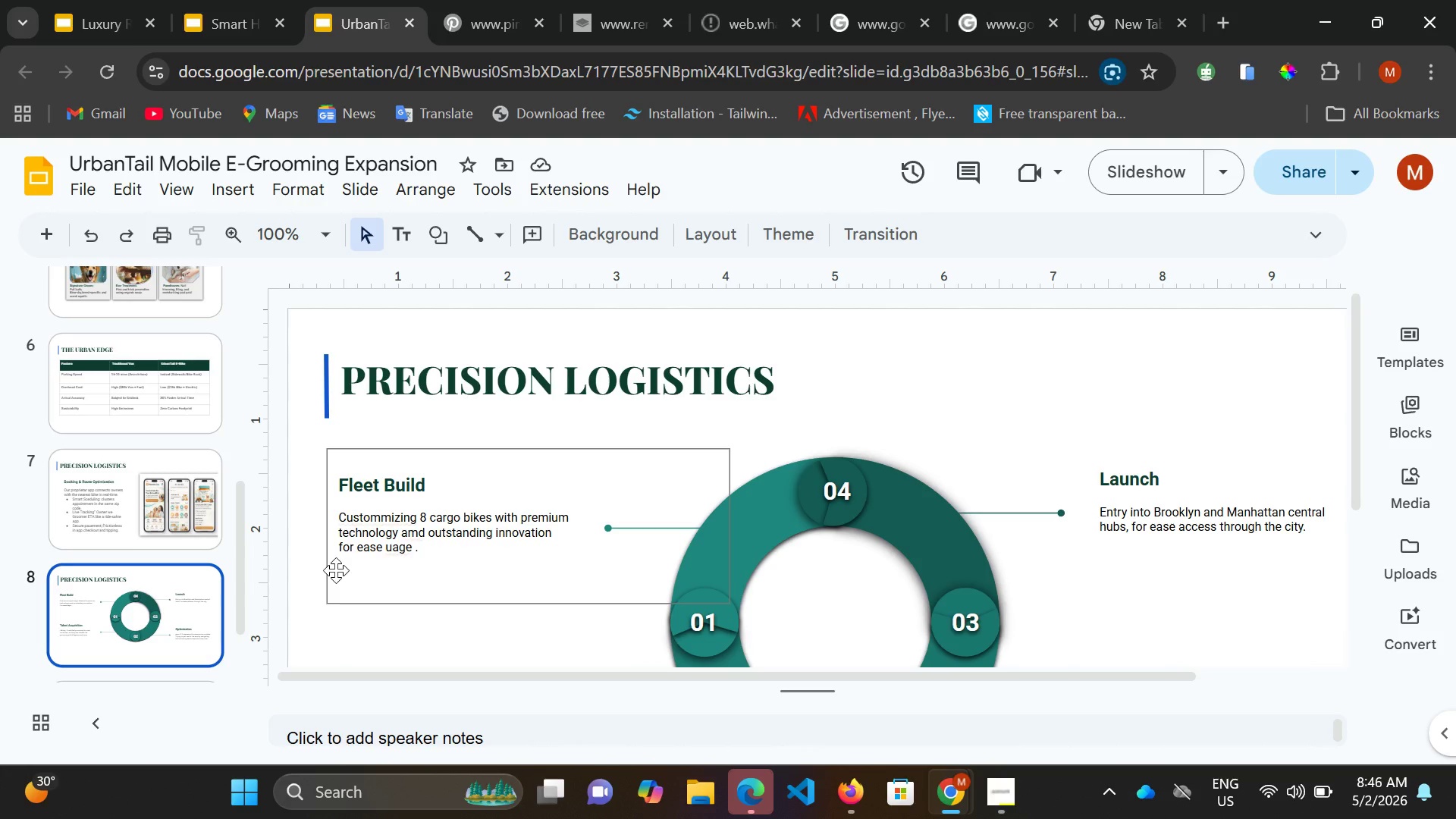 
scroll: coordinate [178, 653], scroll_direction: down, amount: 2.0
 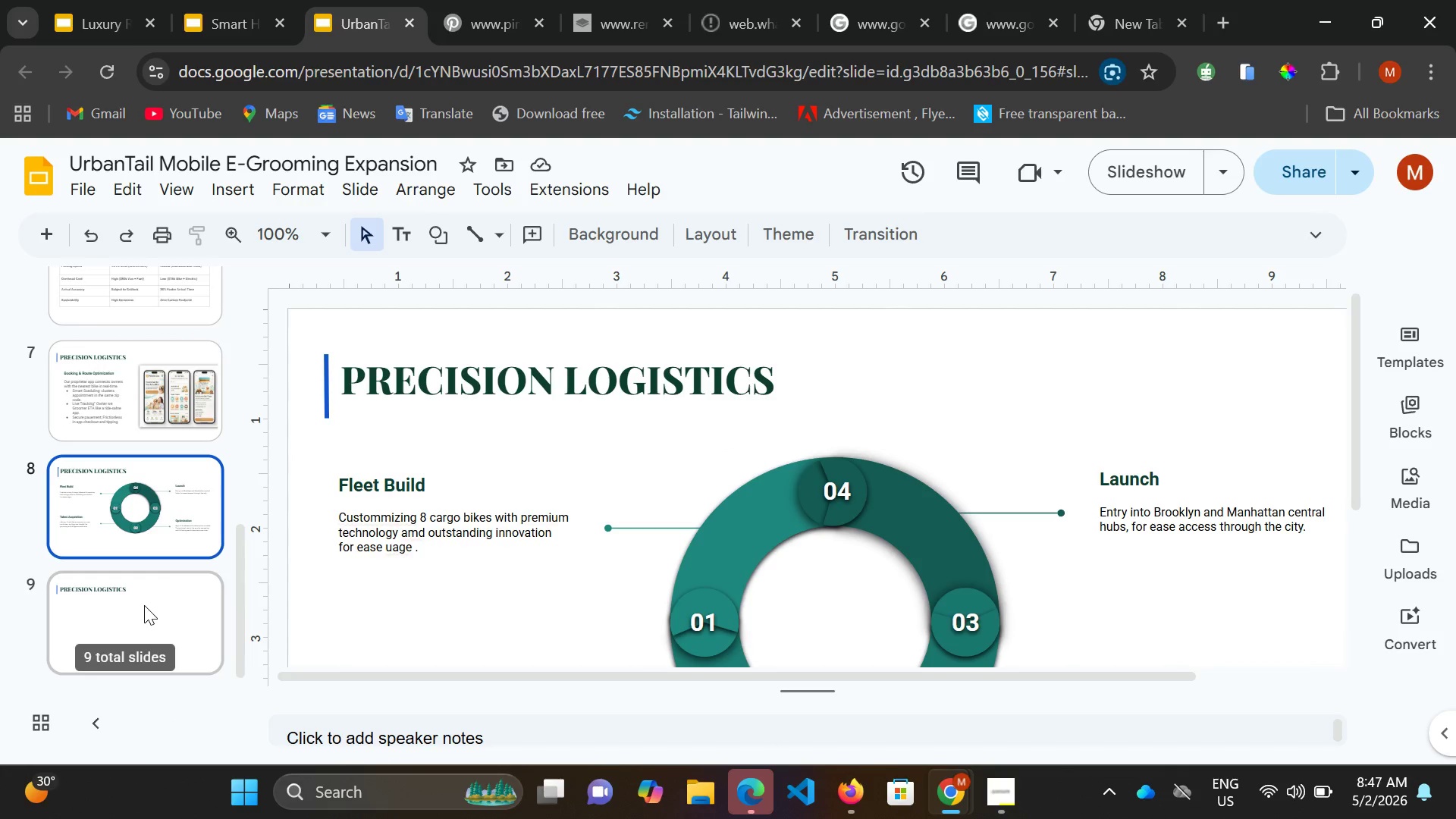 
left_click([144, 605])
 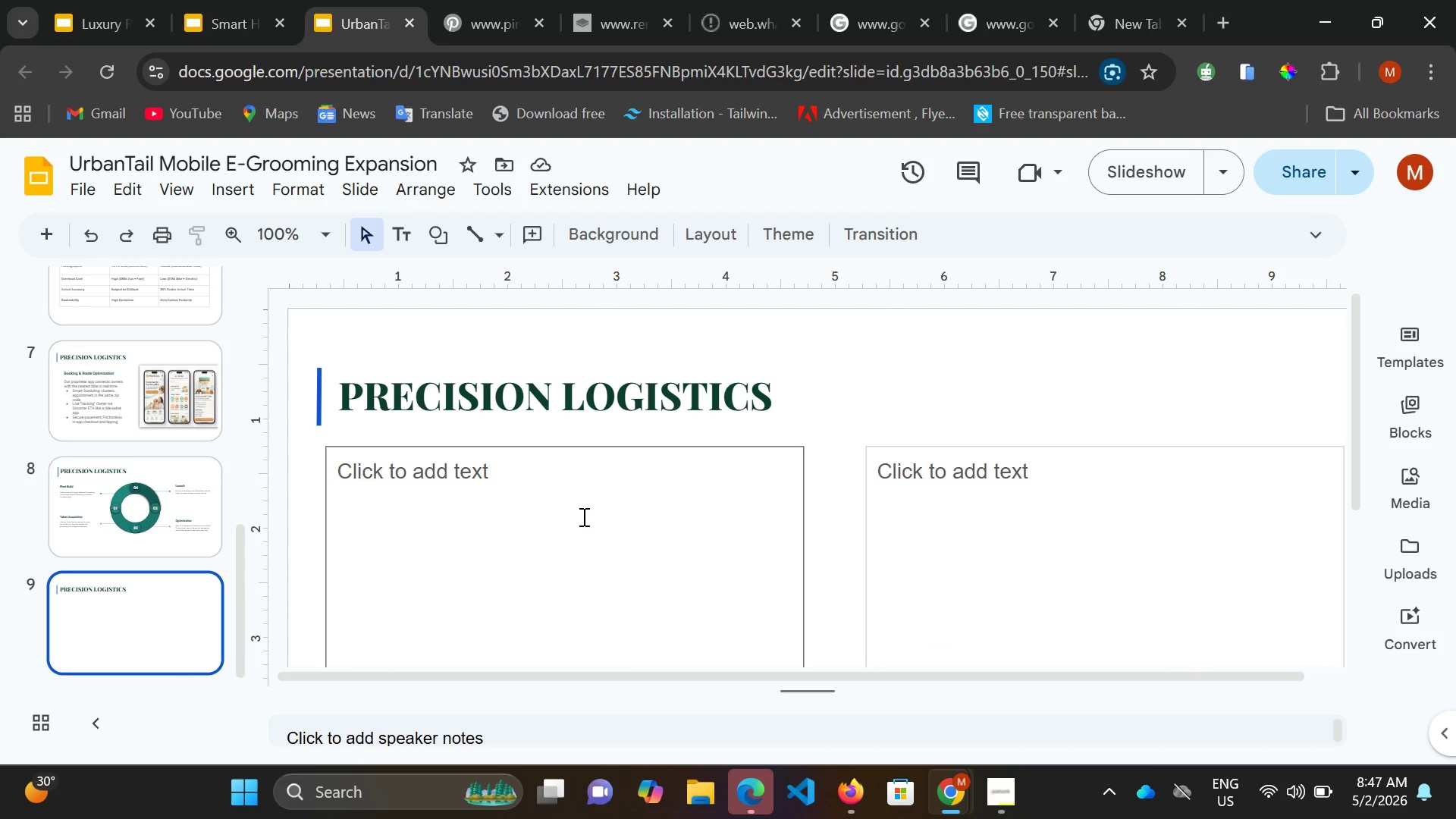 
scroll: coordinate [592, 549], scroll_direction: down, amount: 3.0
 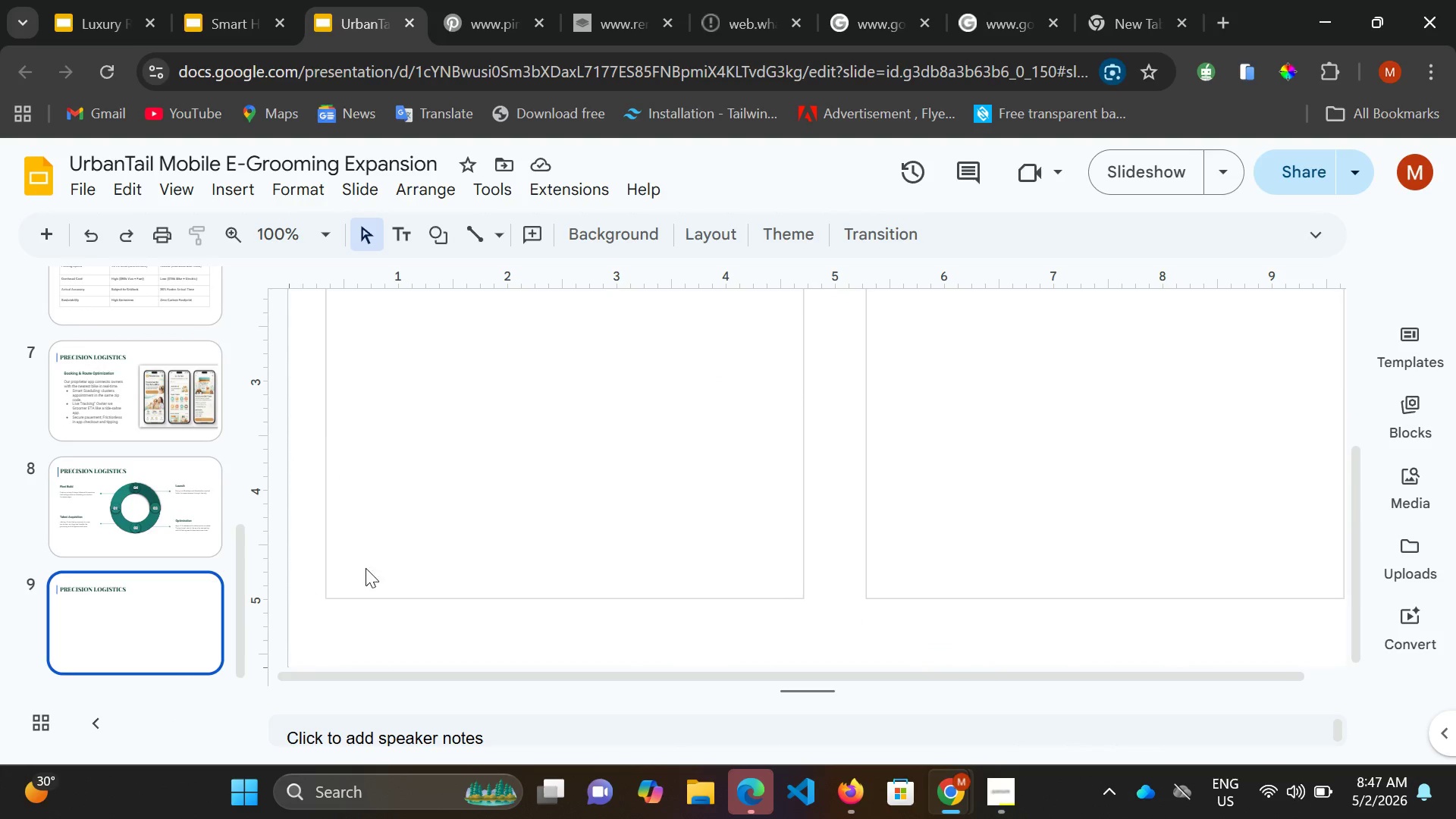 
scroll: coordinate [902, 497], scroll_direction: up, amount: 3.0
 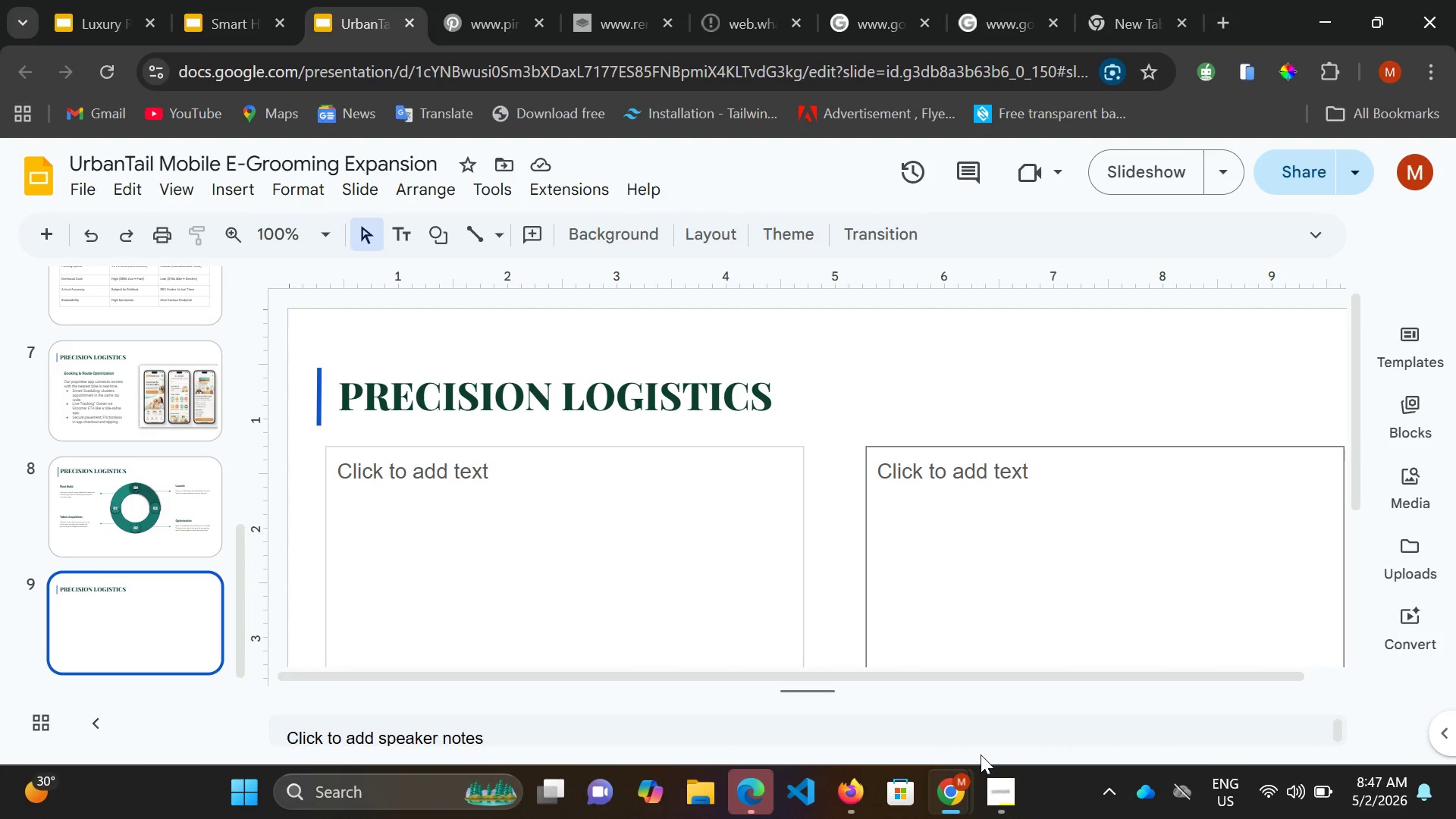 
wait(32.52)
 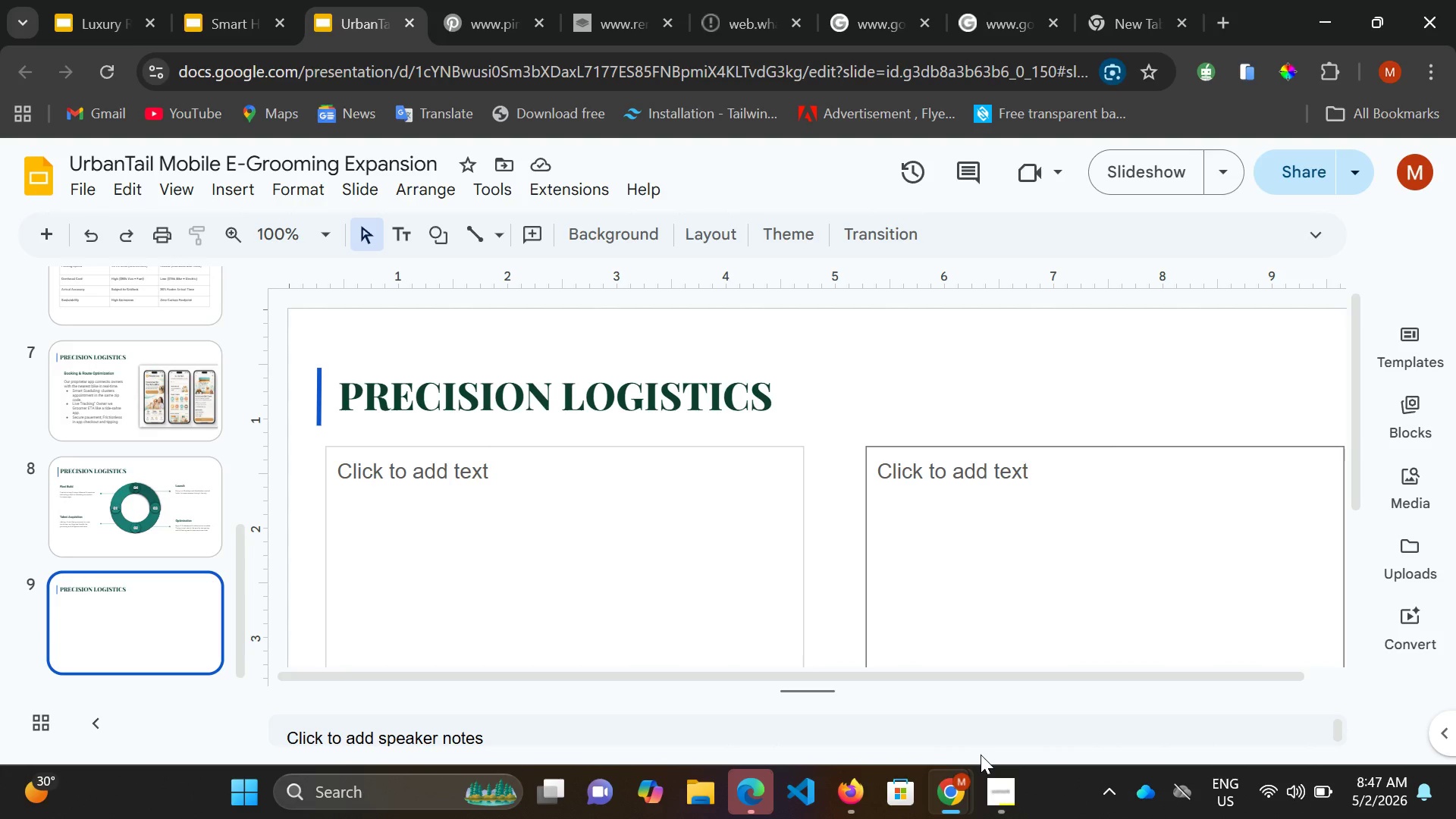 
double_click([728, 398])
 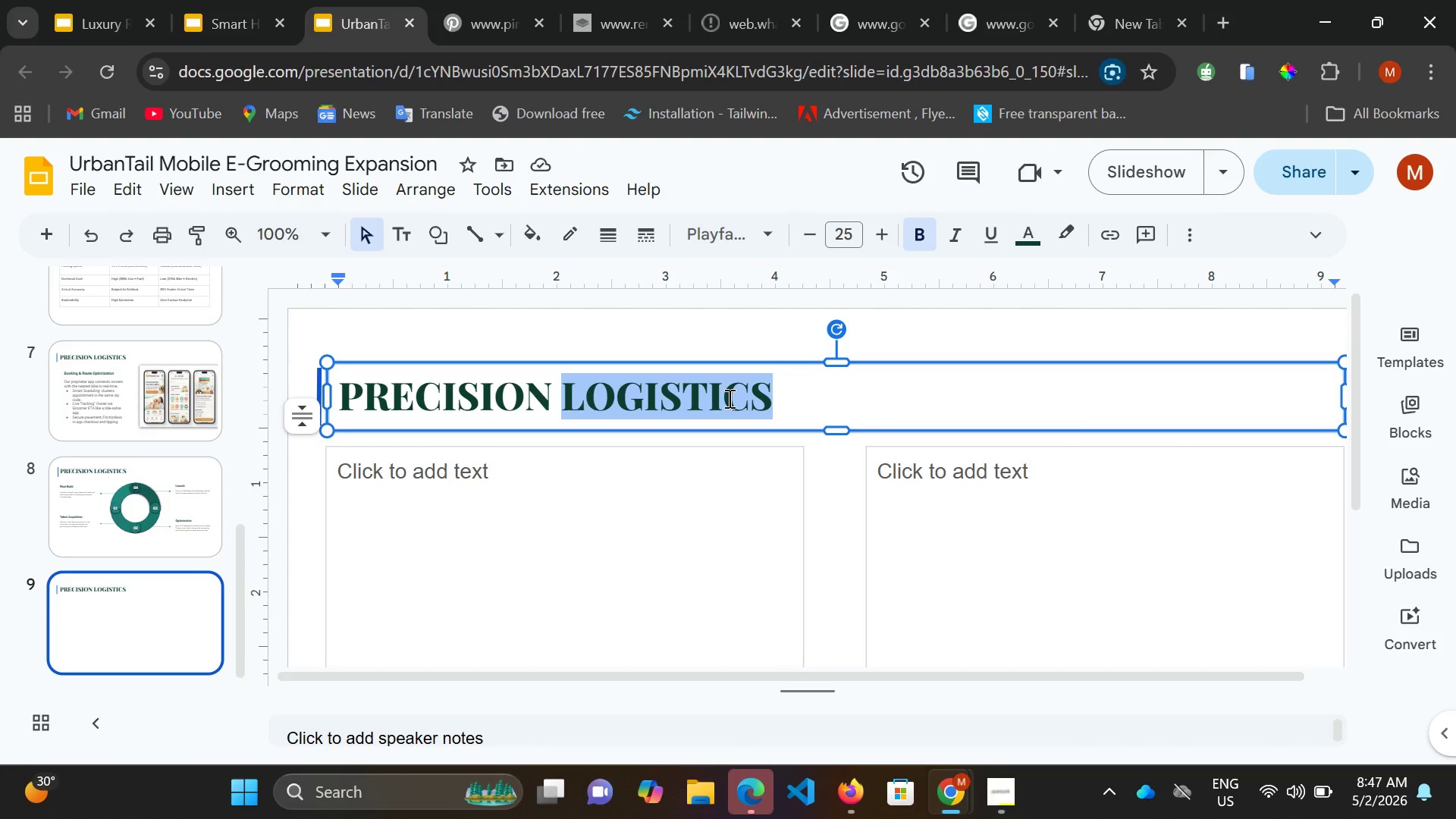 
key(Control+ControlLeft)
 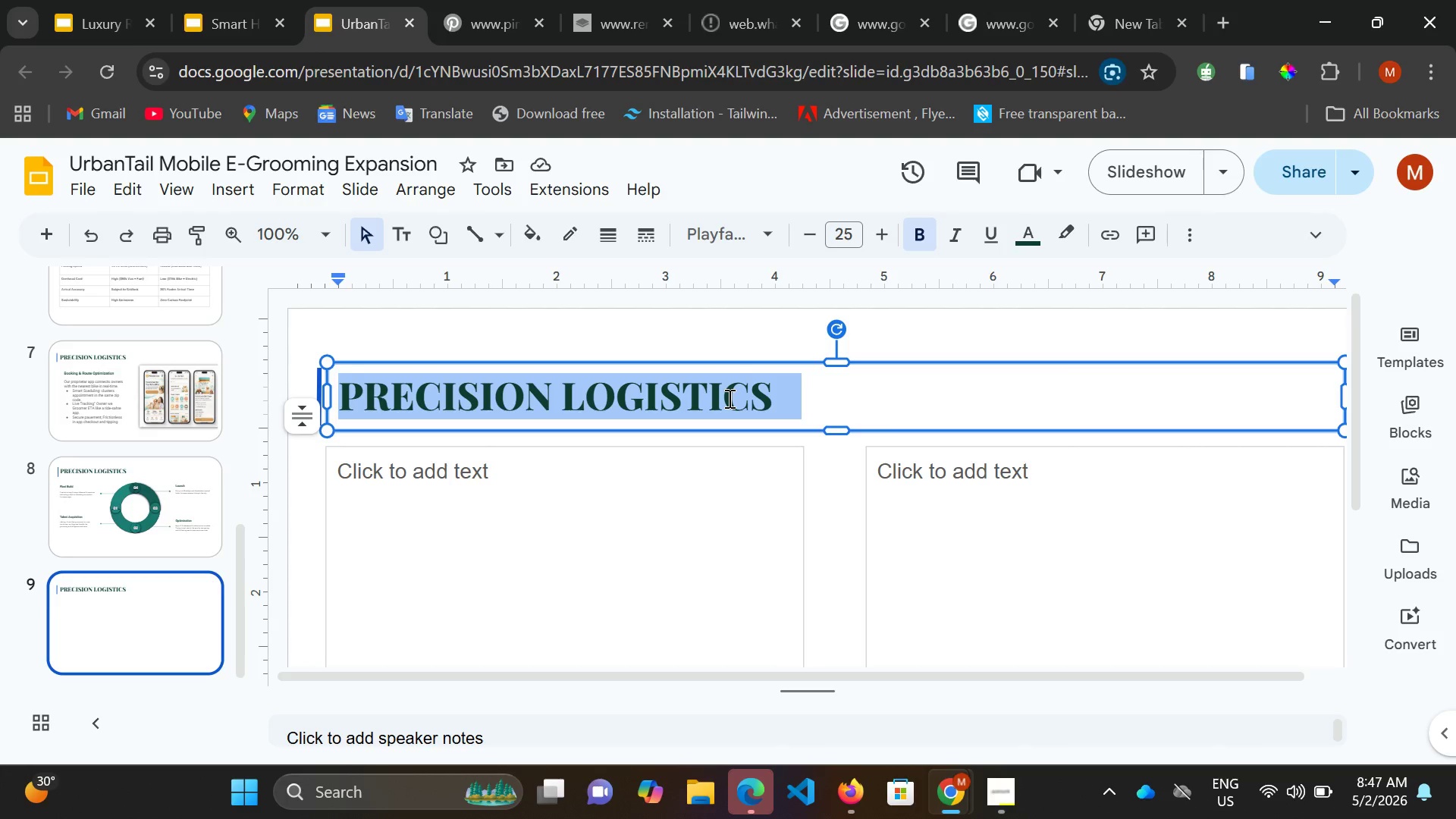 
key(Control+A)
 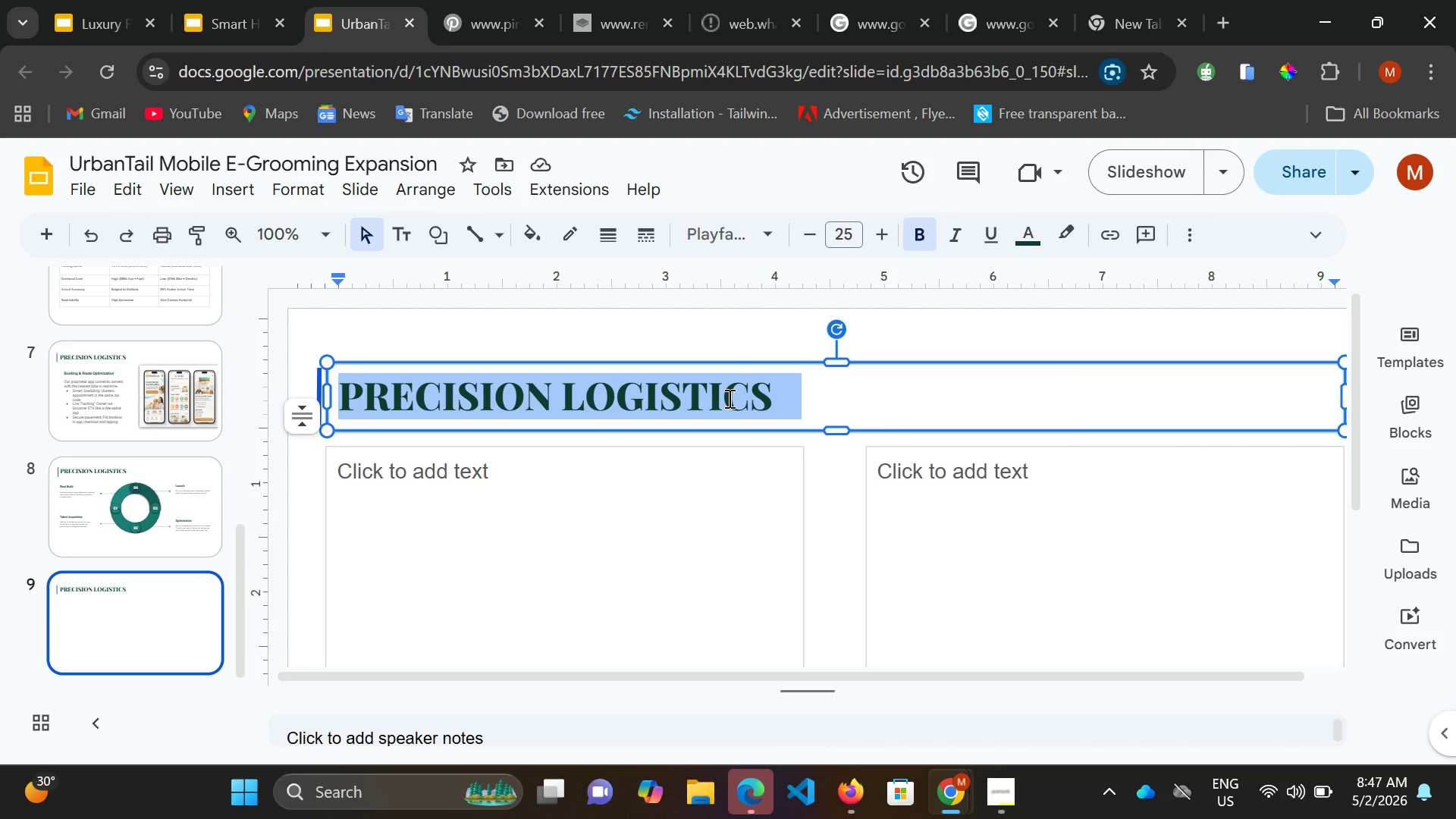 
type(FUELING THE REVOLUTION)
 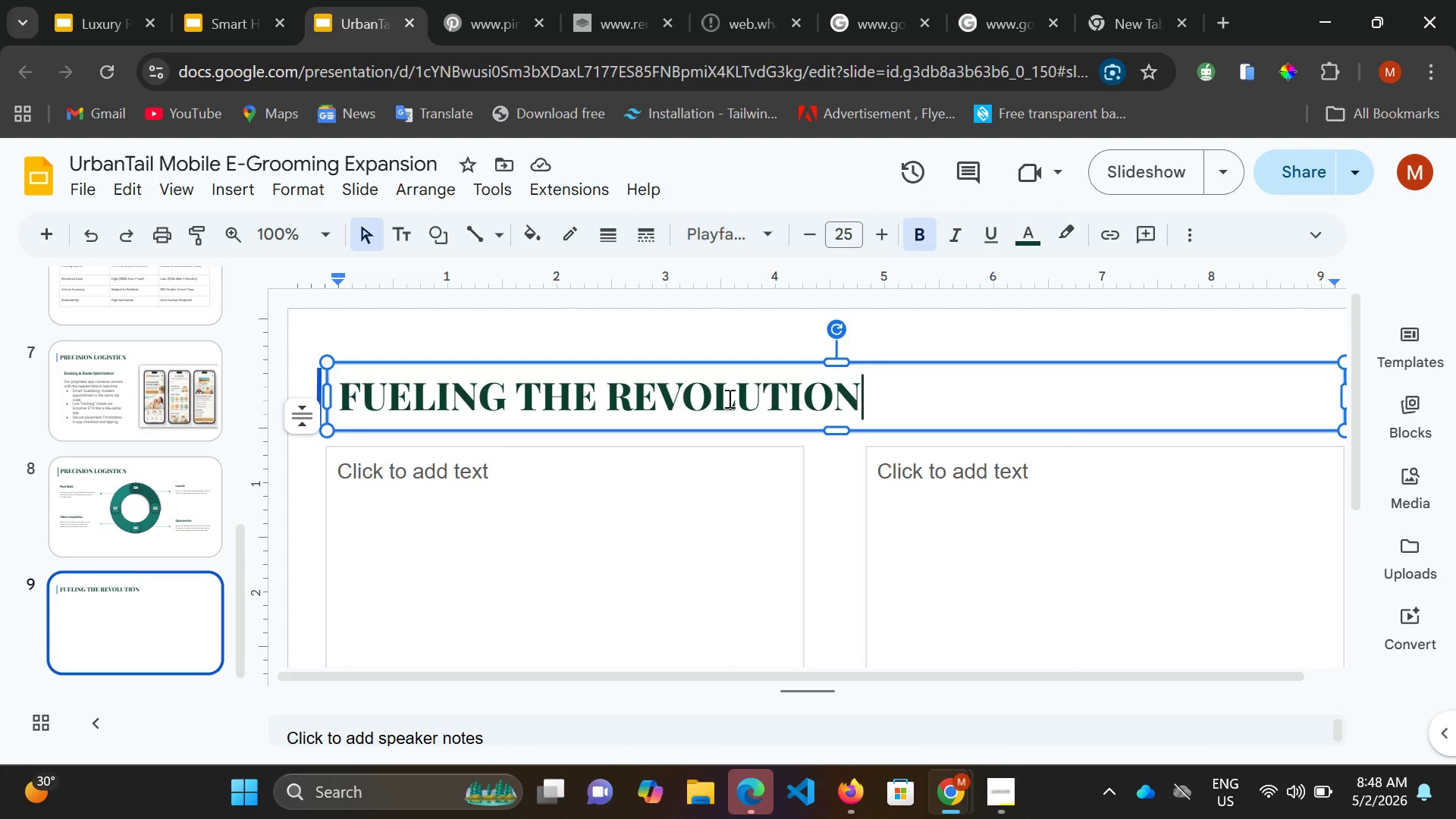 
wait(33.5)
 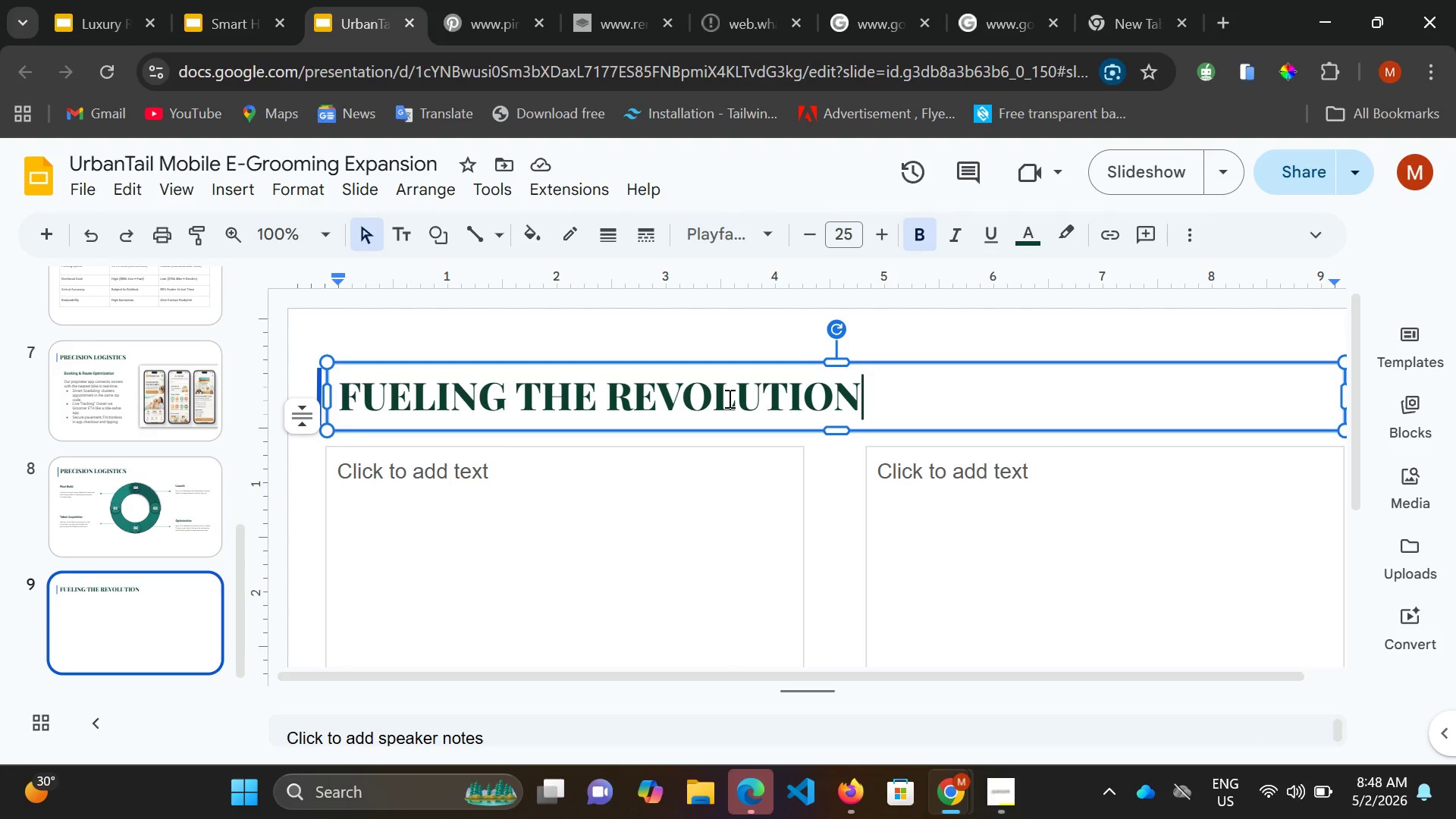 
left_click([996, 782])